 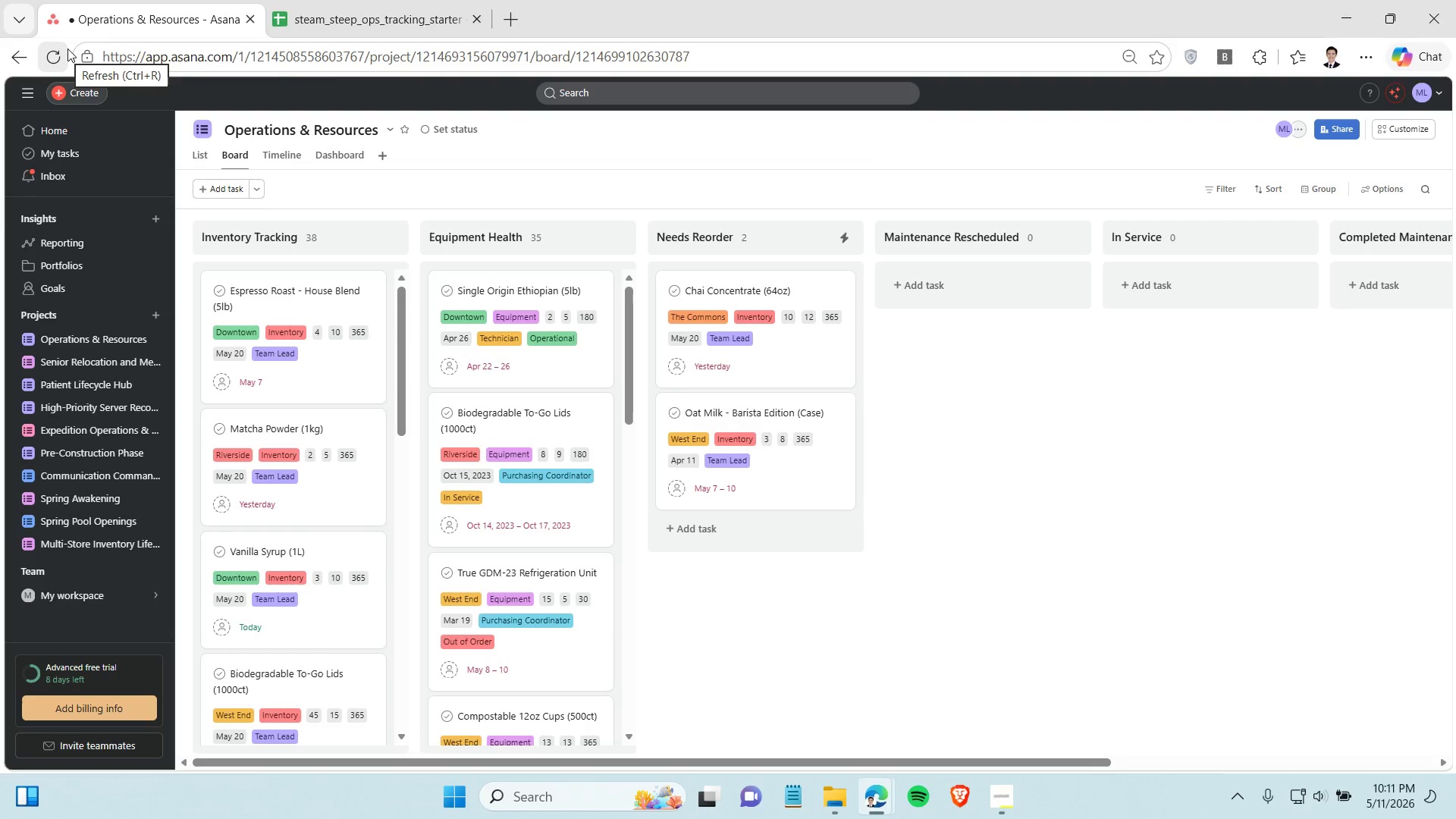 
left_click([701, 366])
 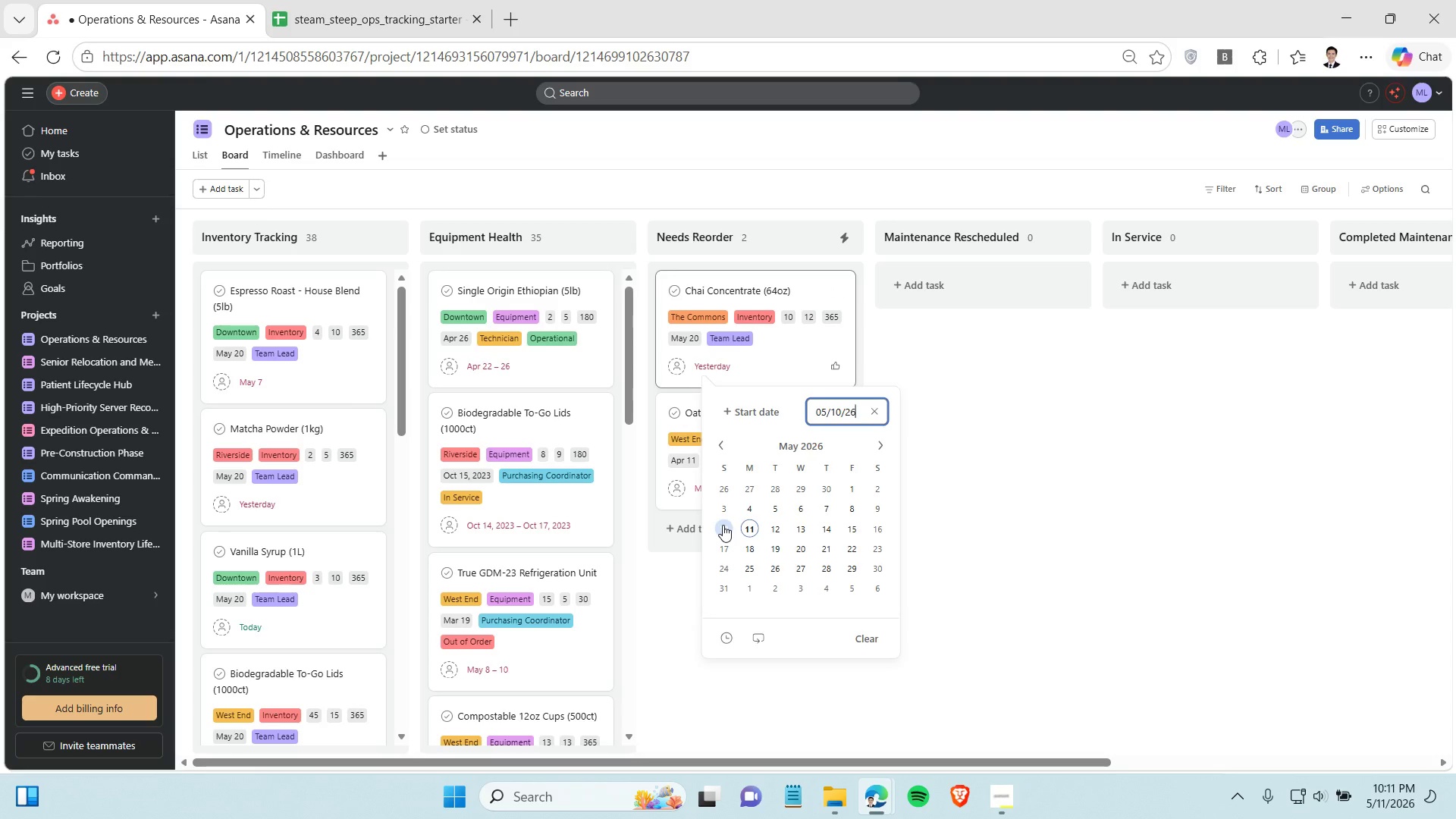 
left_click([724, 525])
 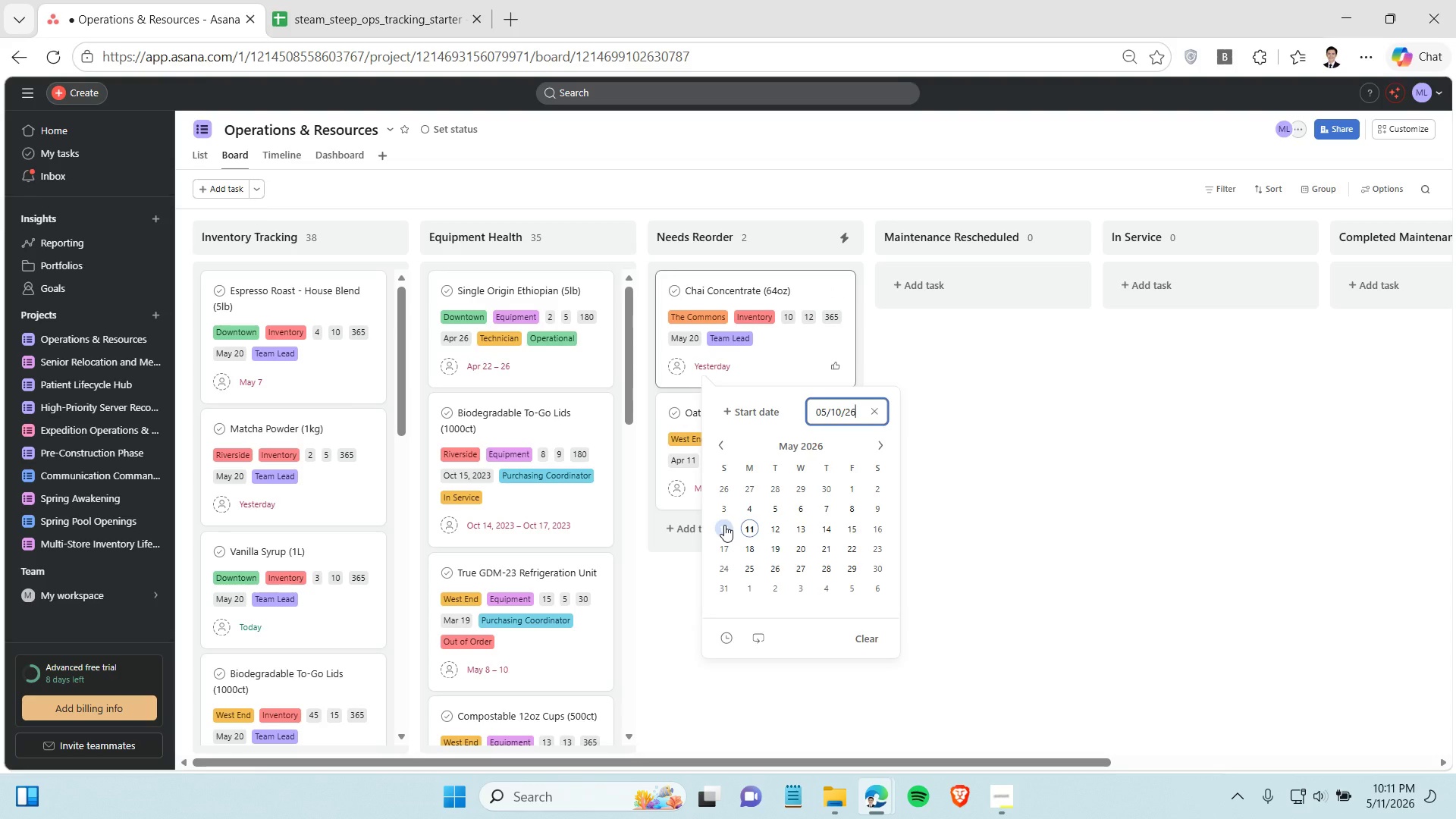 
left_click([724, 525])
 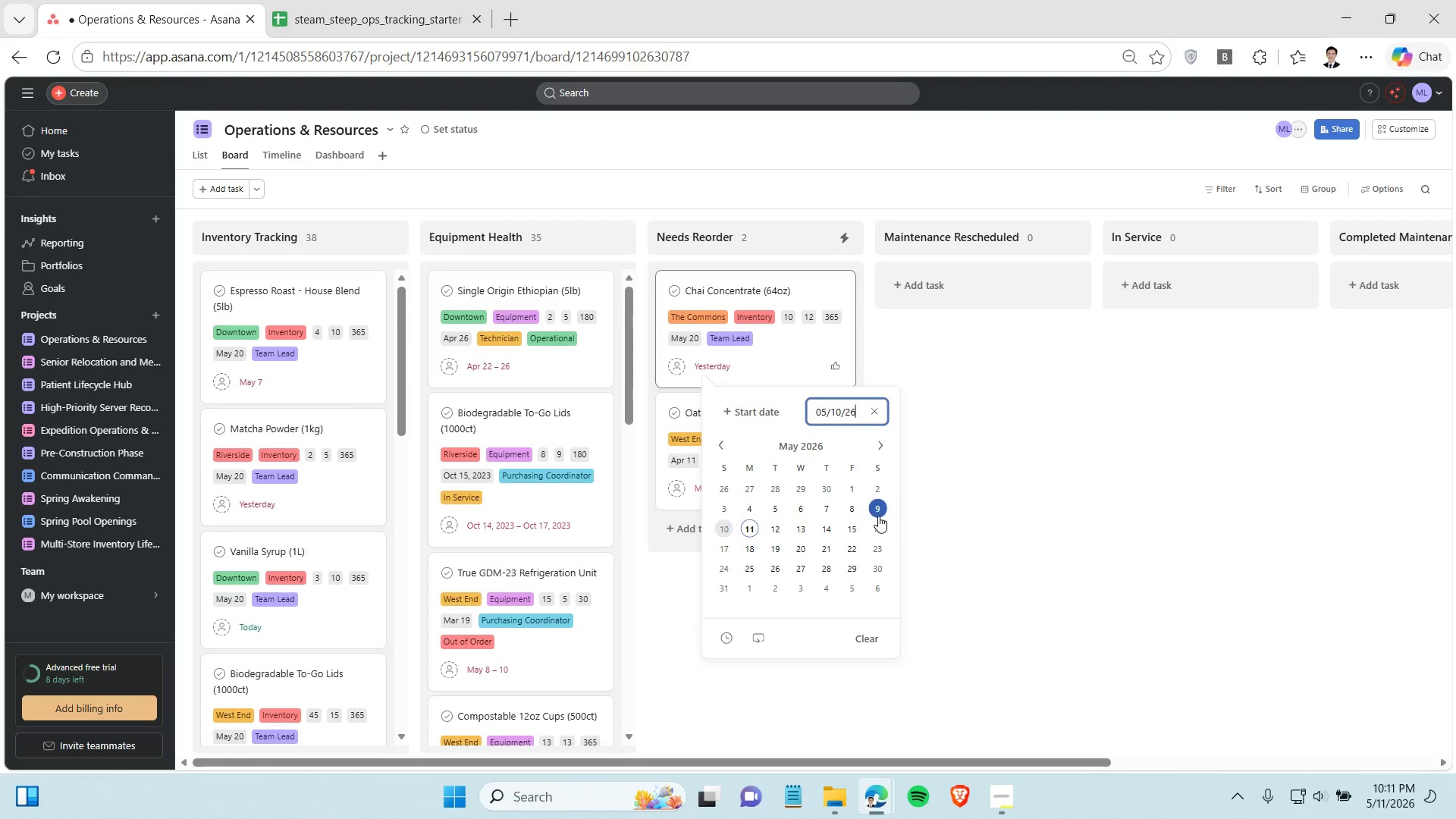 
left_click([880, 514])
 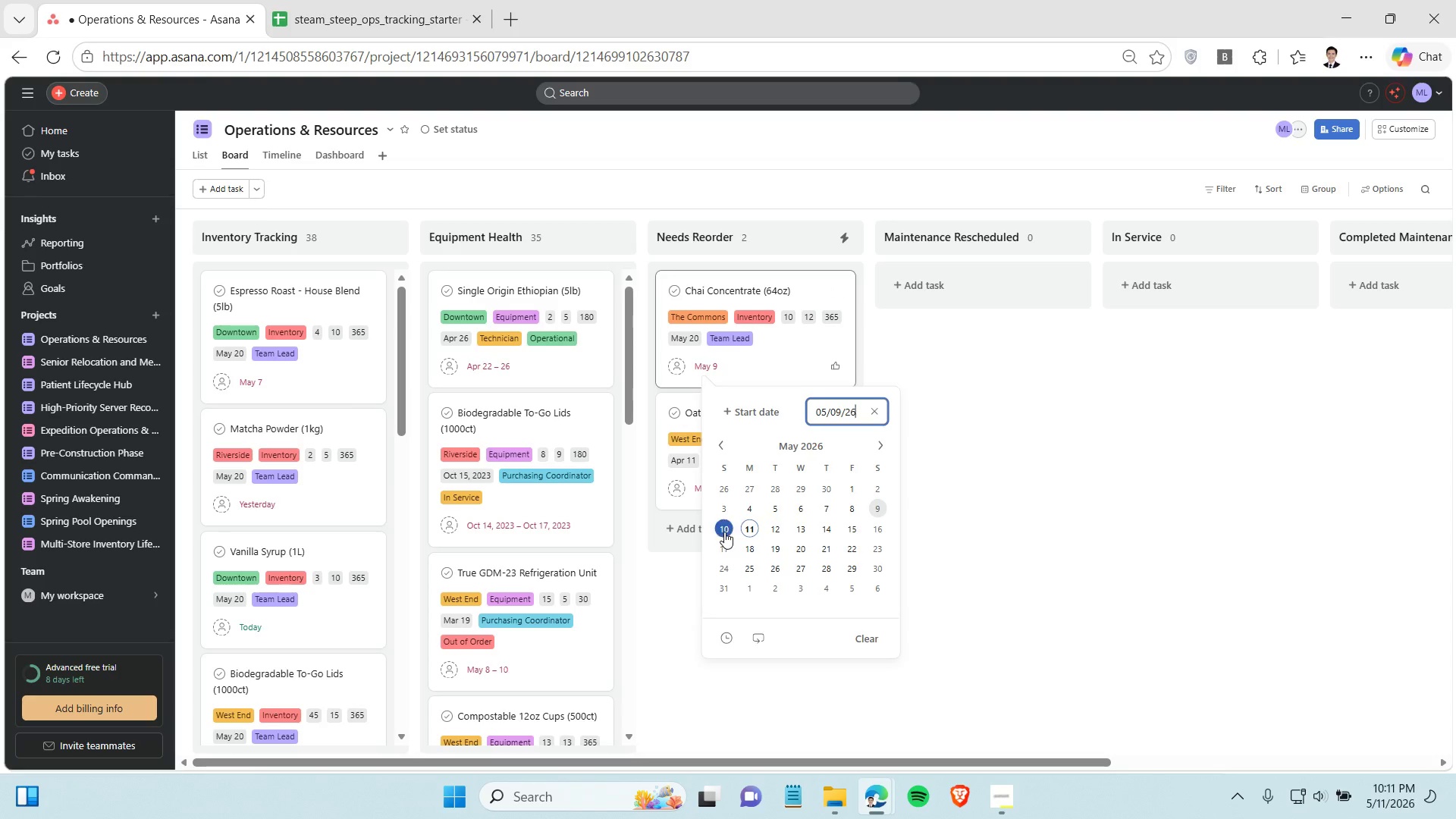 
left_click([723, 530])
 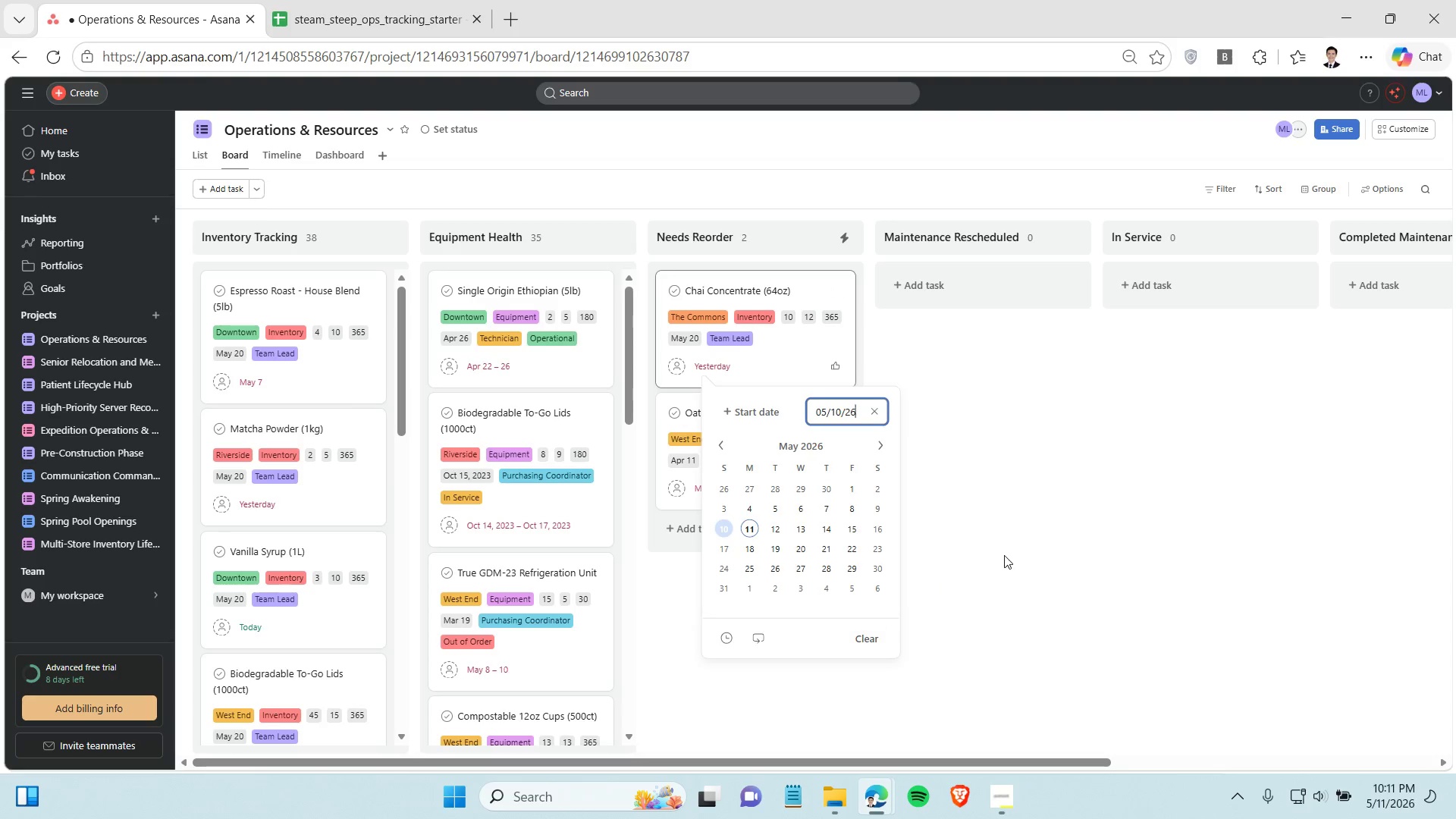 
left_click([1004, 555])
 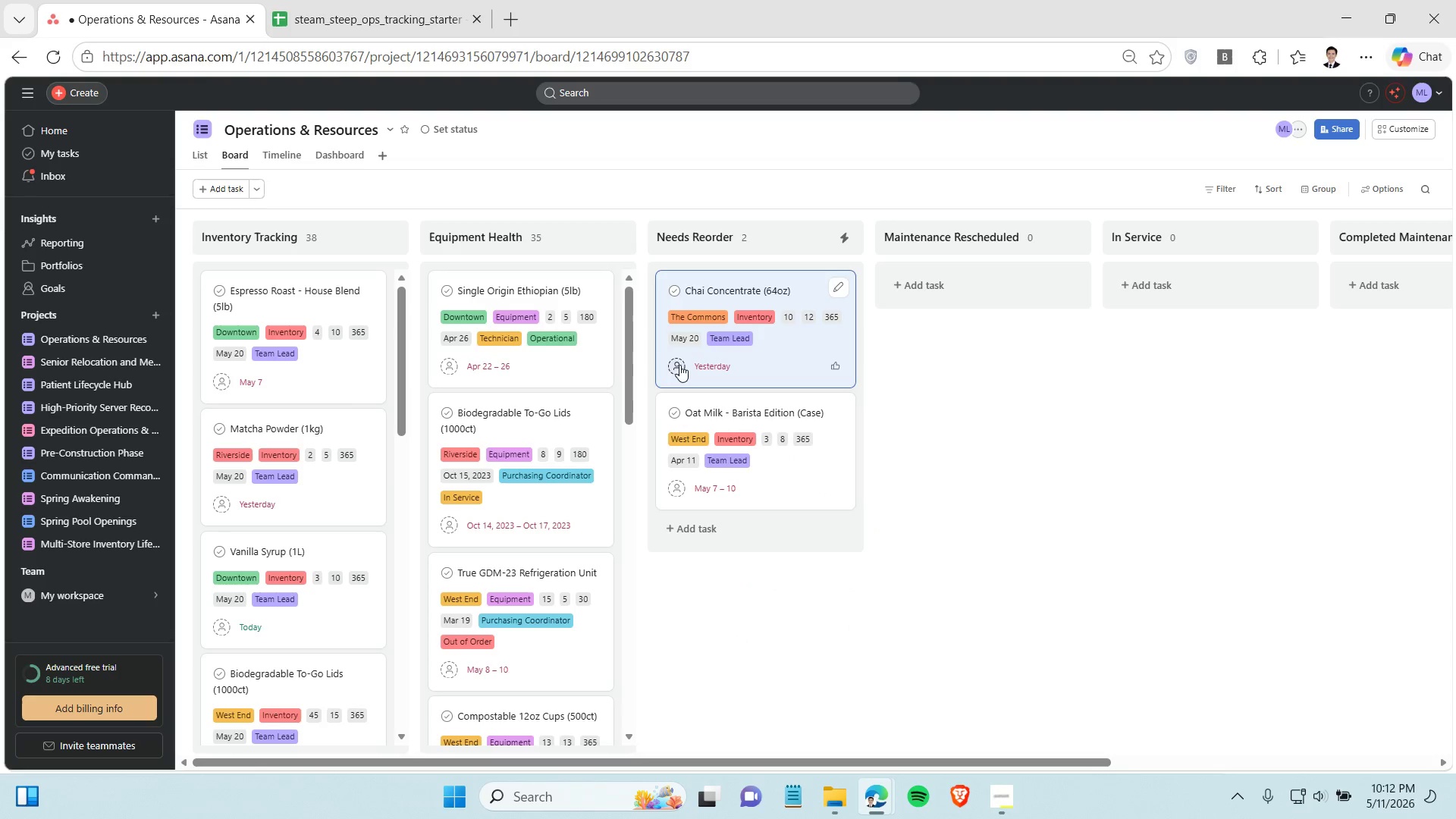 
left_click([703, 365])
 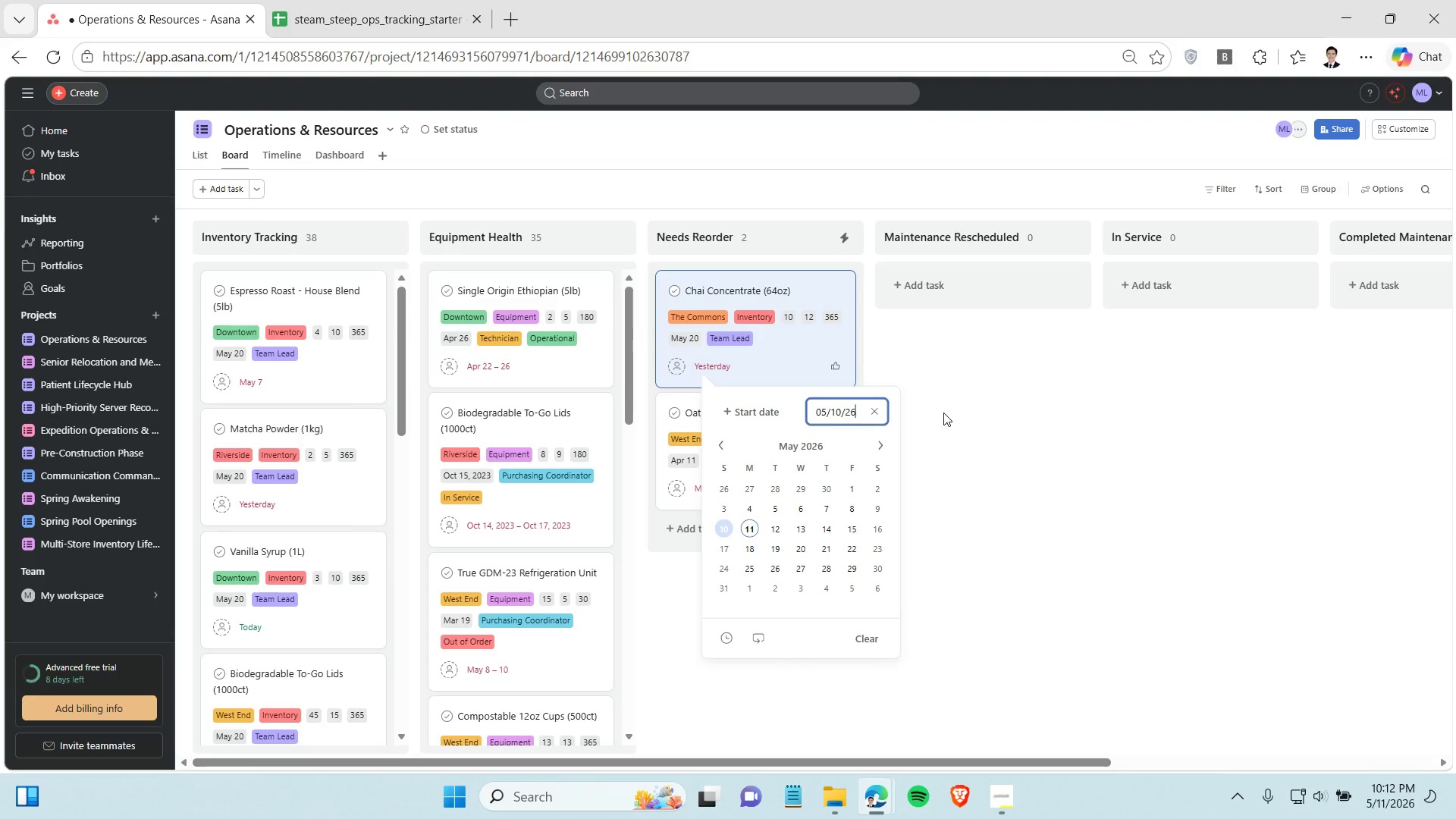 
left_click([945, 412])
 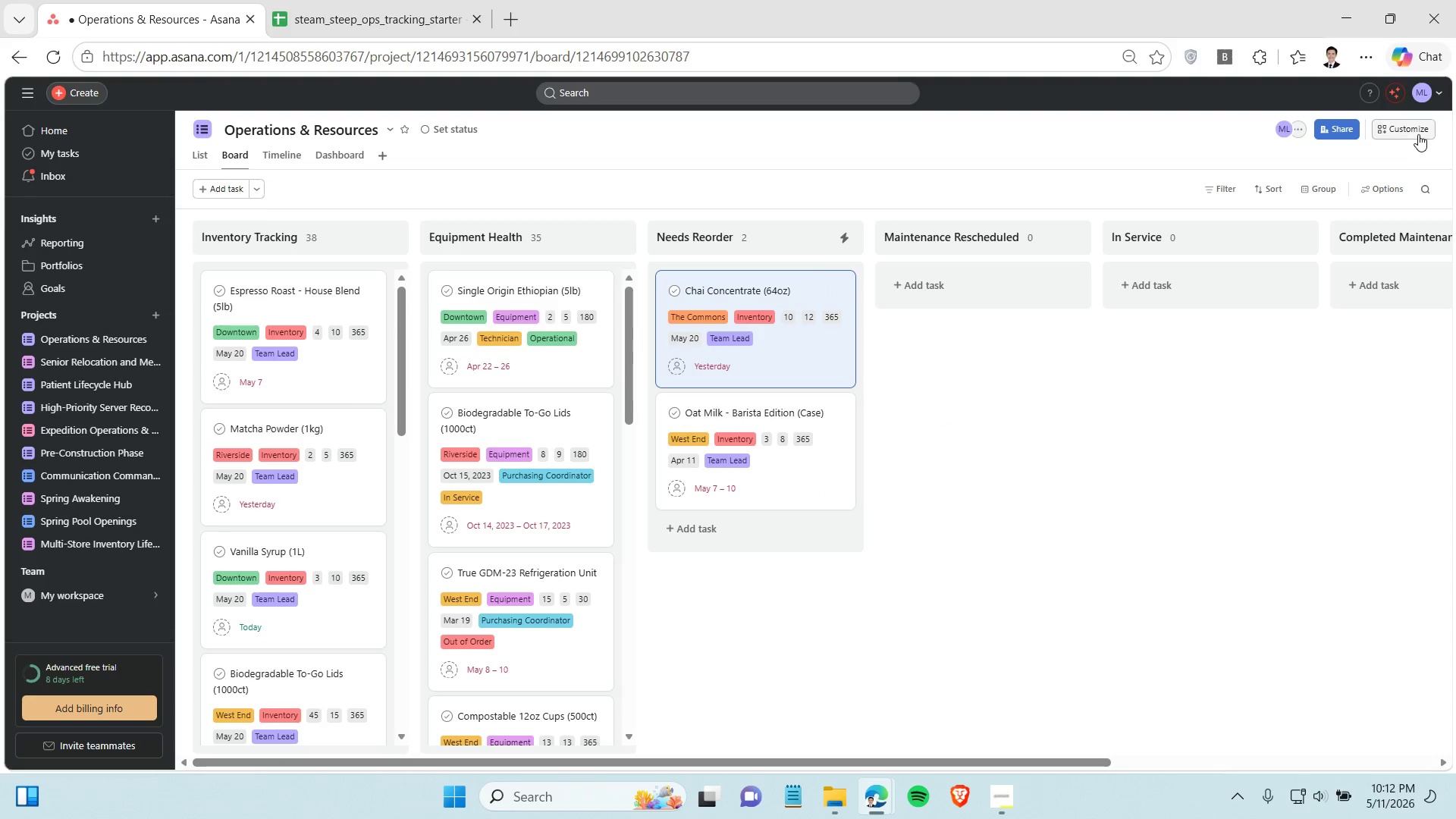 
left_click([1418, 133])
 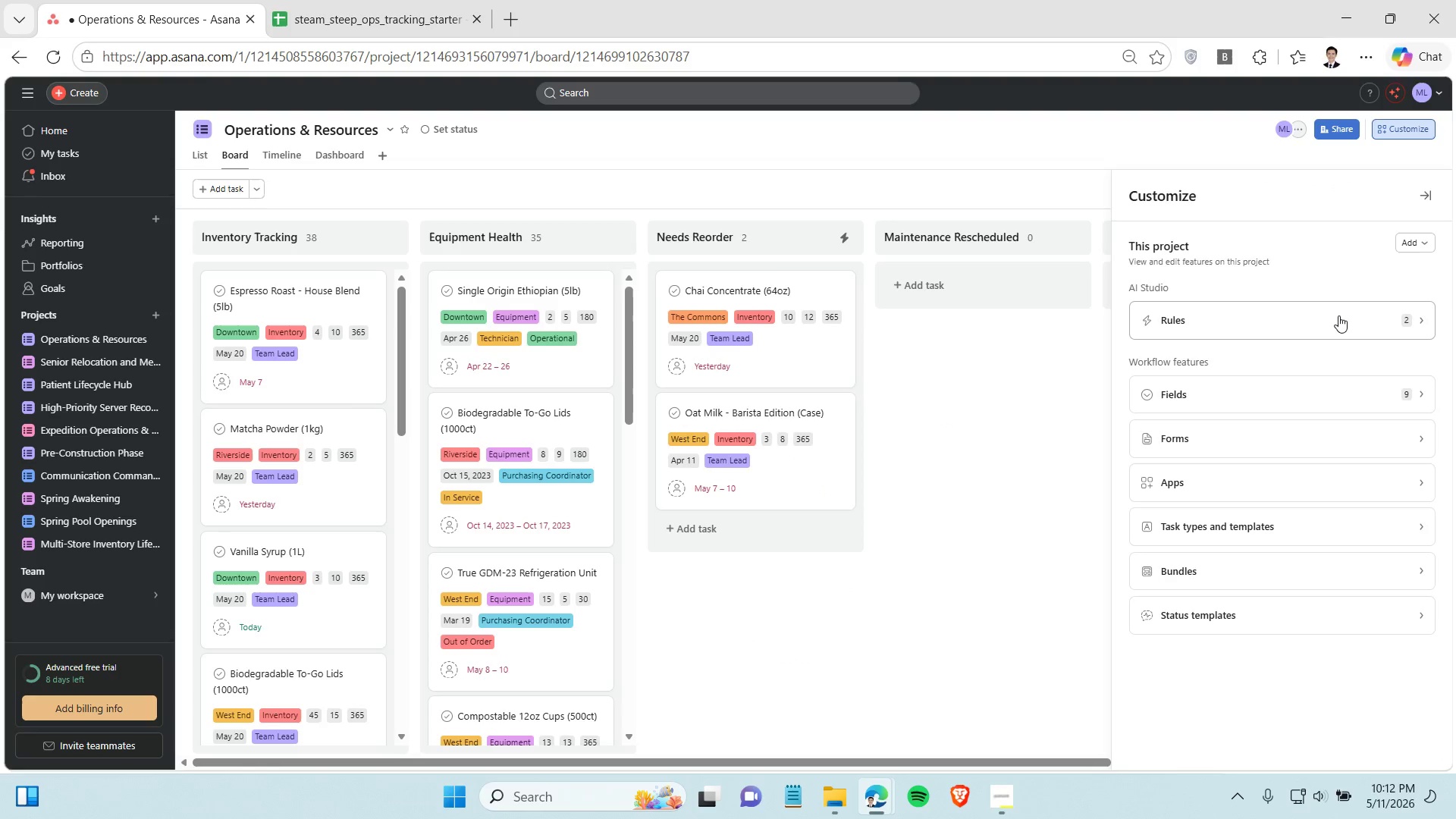 
left_click([1338, 315])
 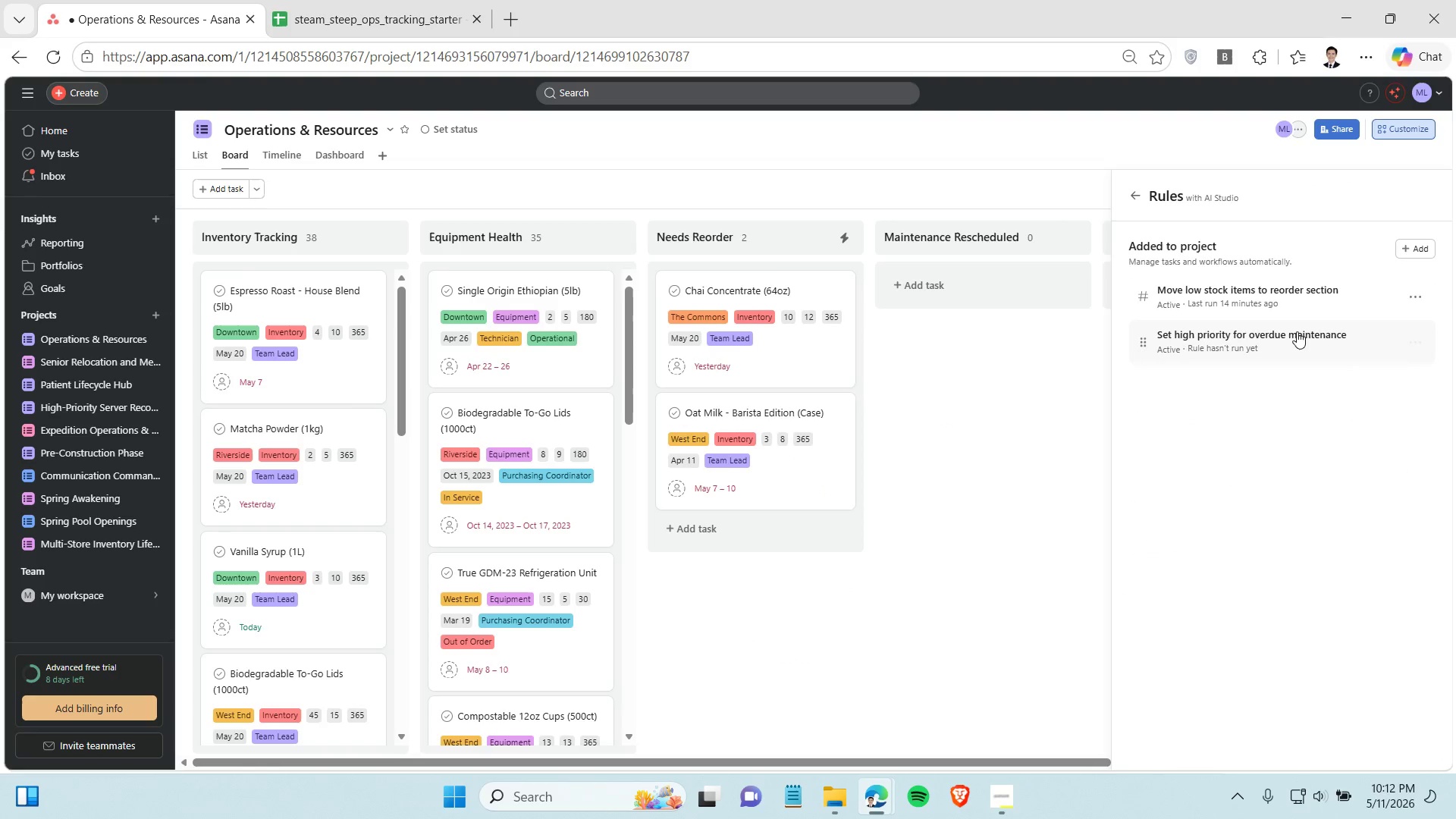 
left_click([1297, 331])
 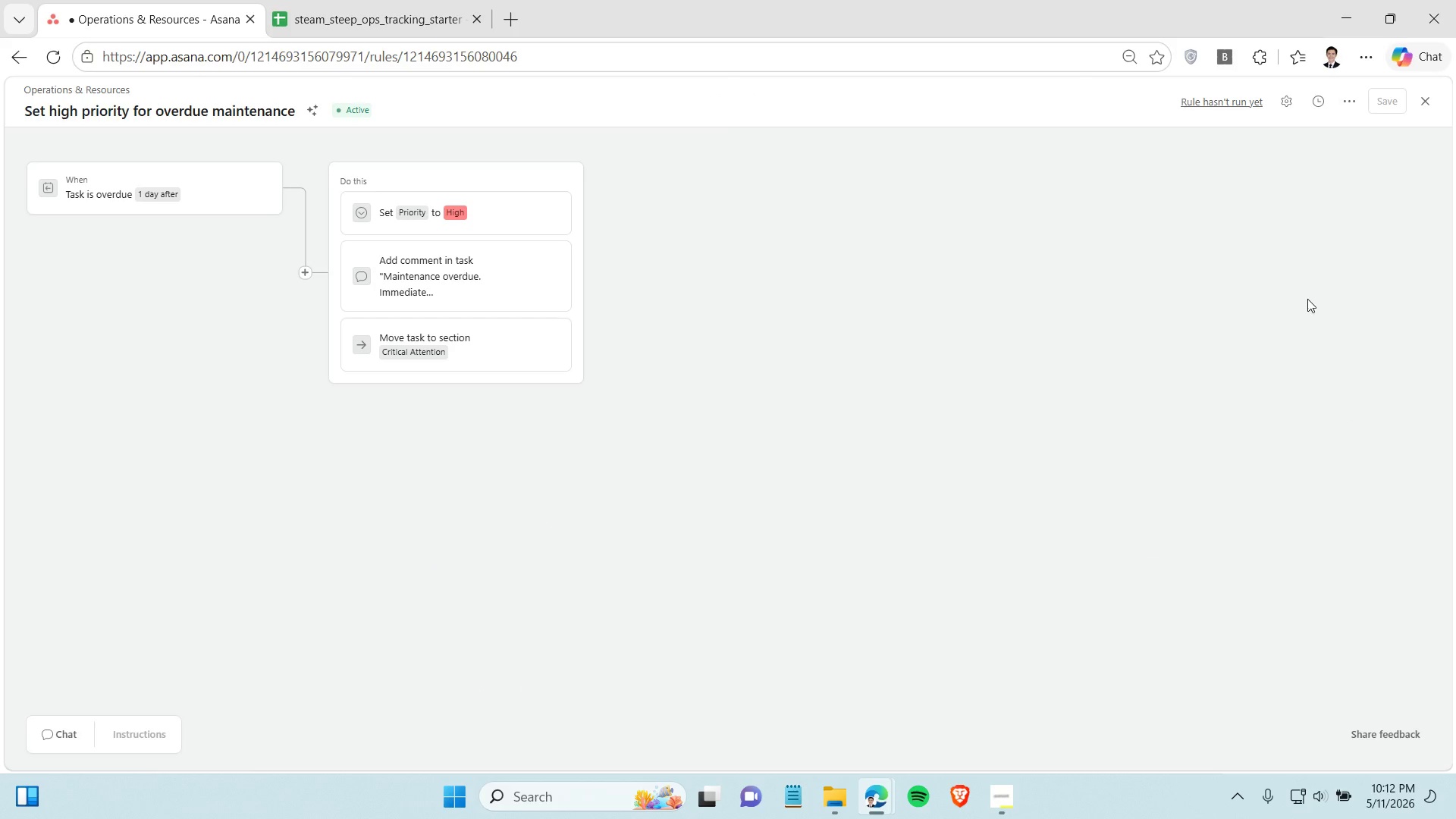 
left_click([1232, 101])
 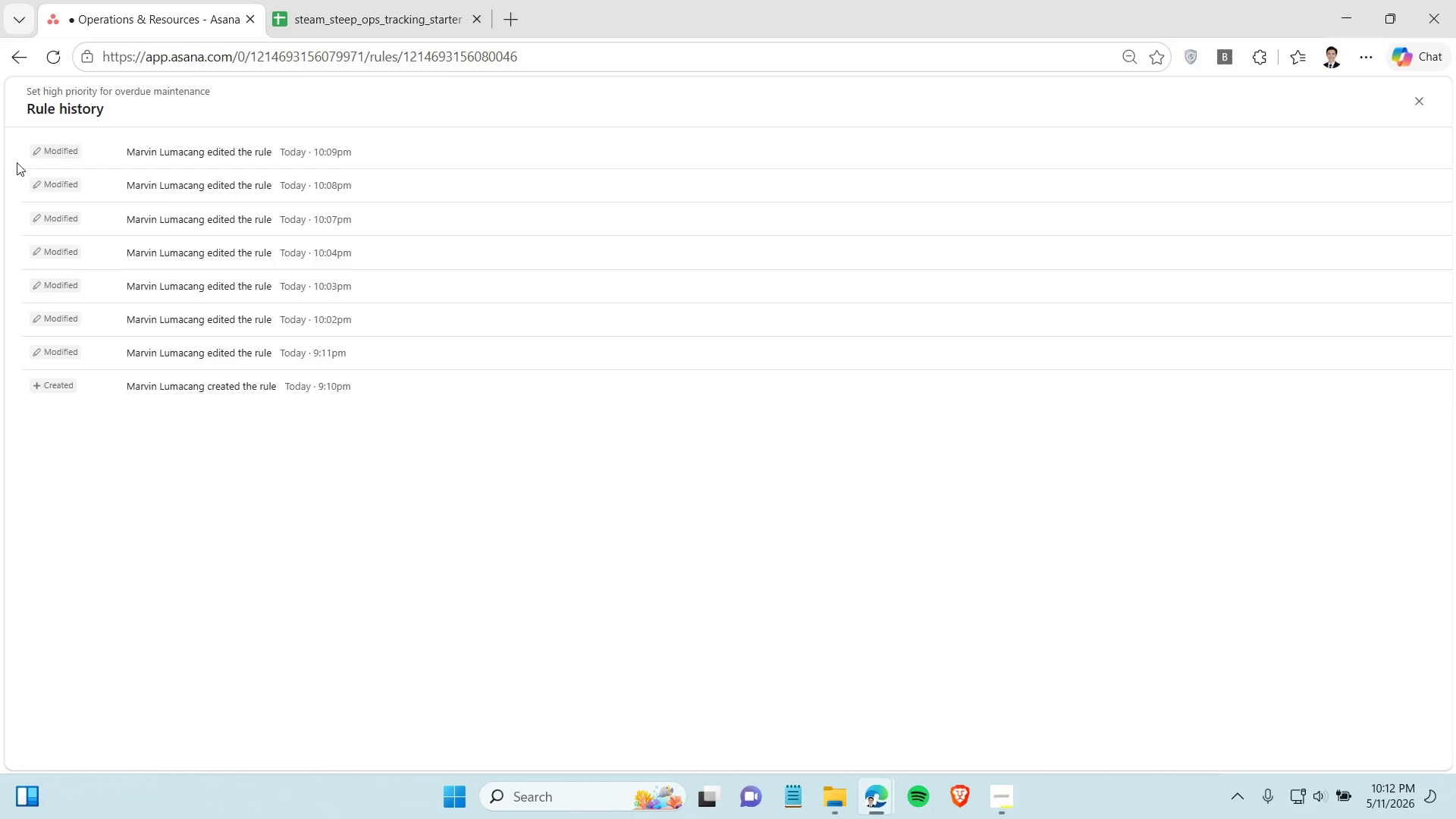 
left_click([9, 61])
 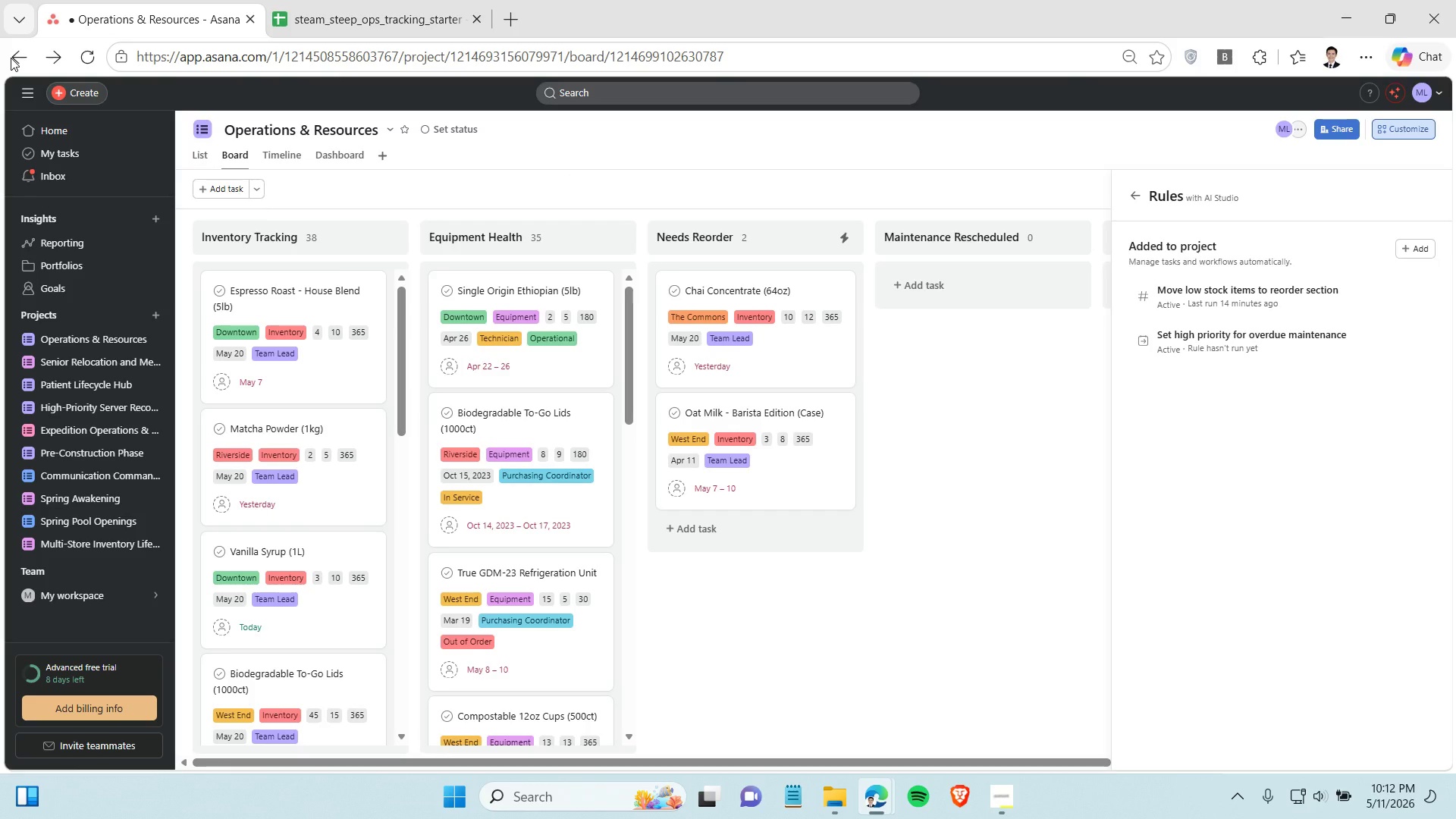 
wait(5.72)
 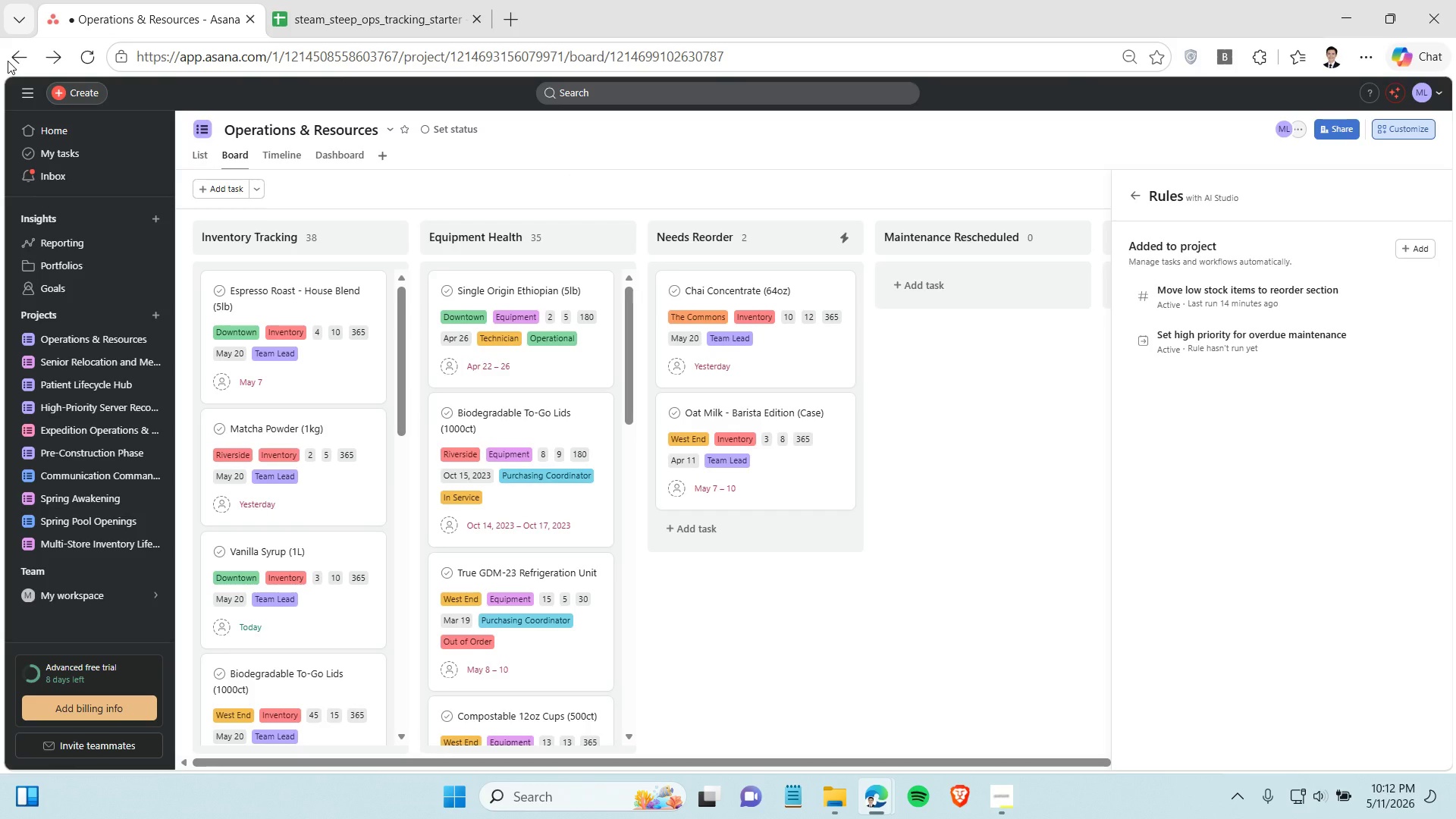 
left_click([771, 588])
 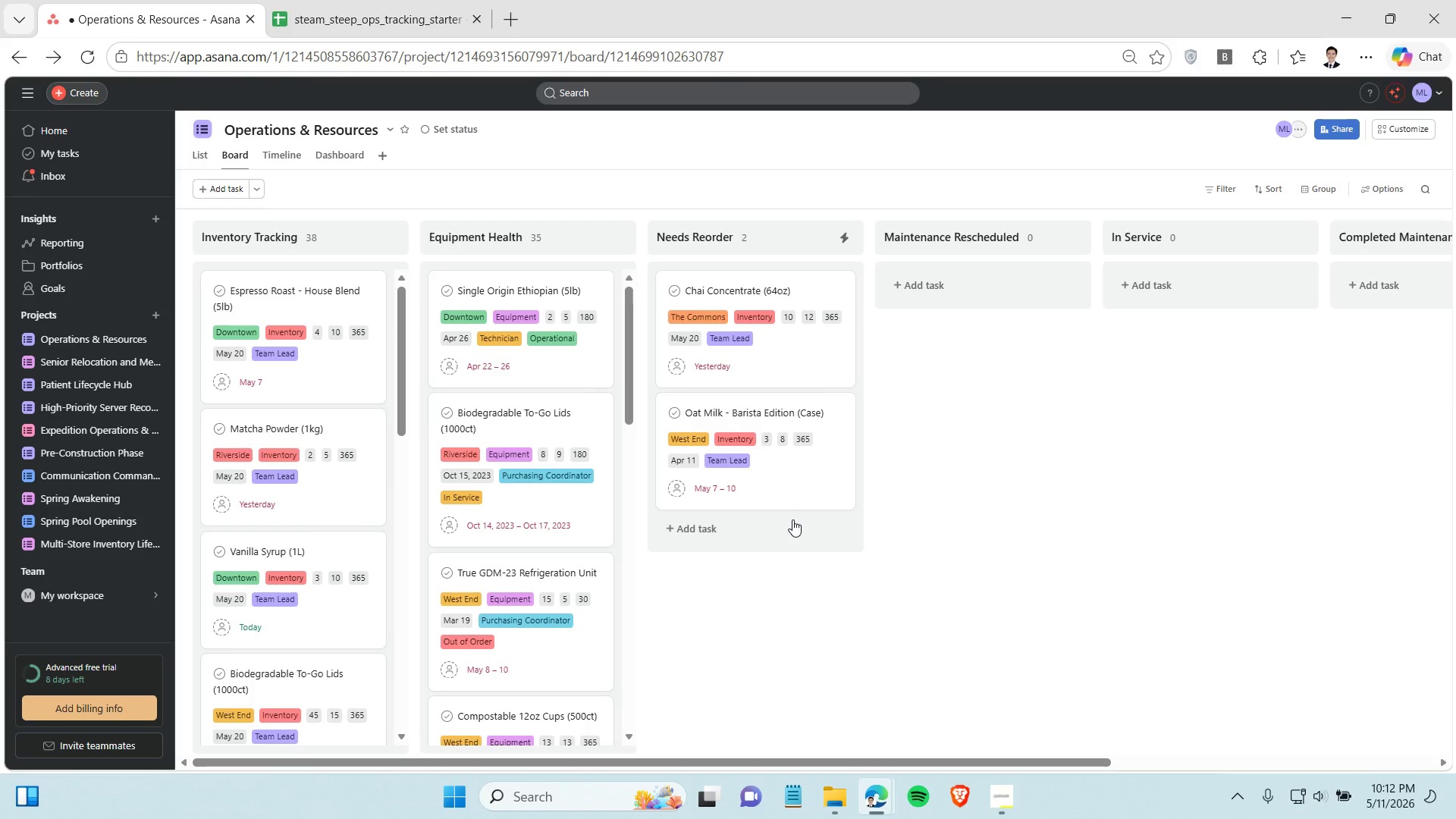 
left_click([788, 479])
 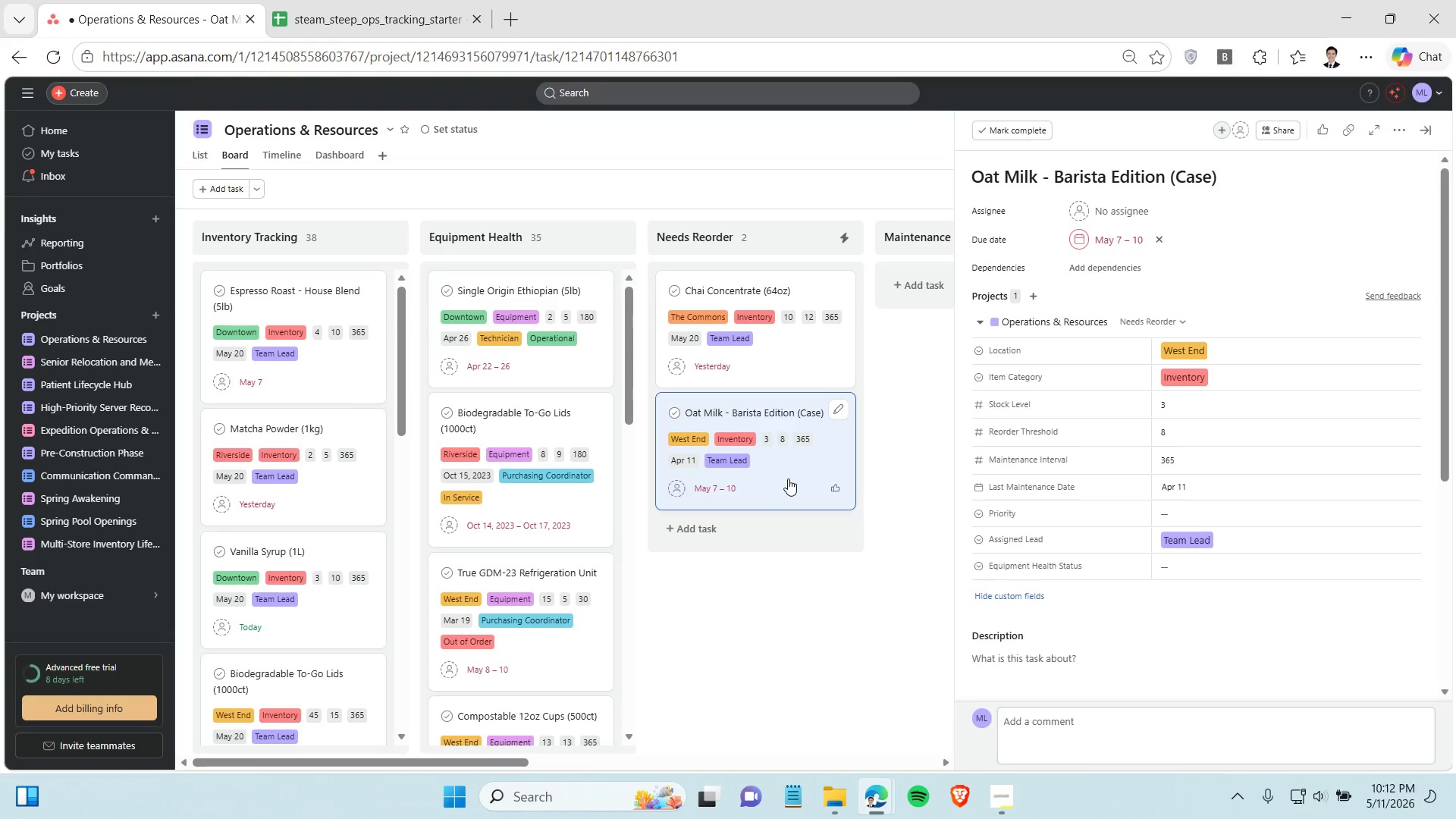 
wait(7.59)
 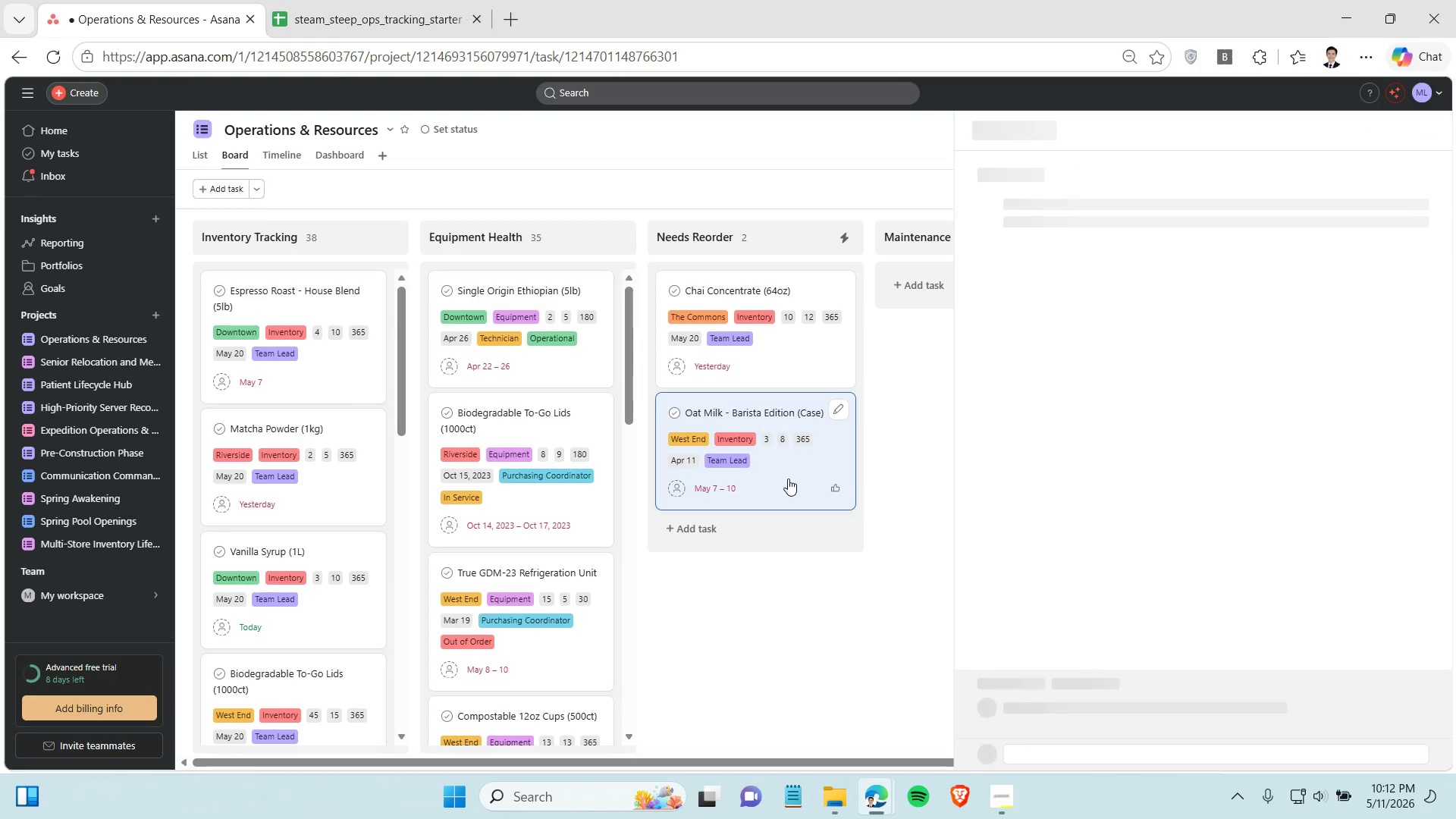 
left_click([727, 487])
 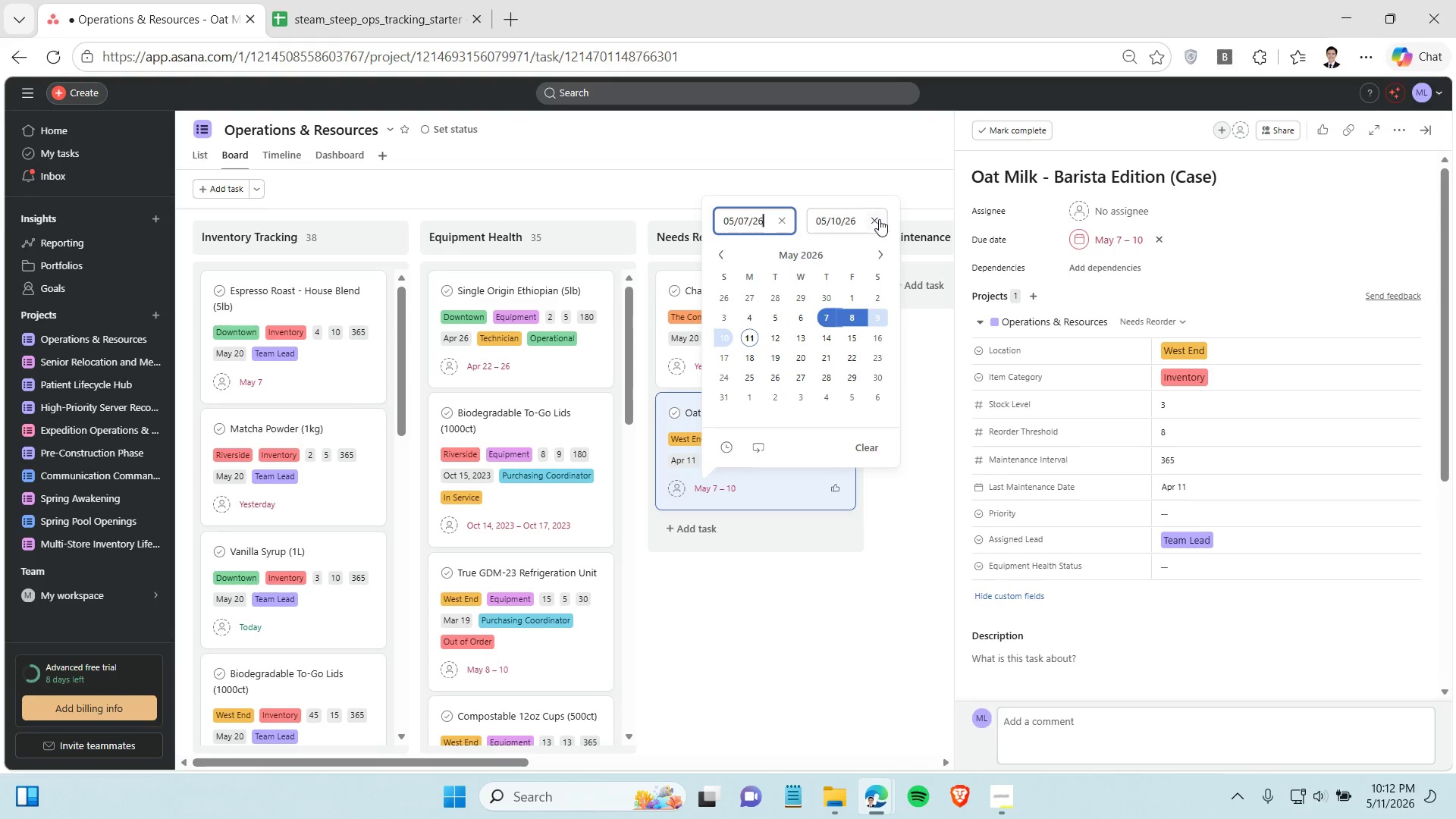 
left_click([879, 219])
 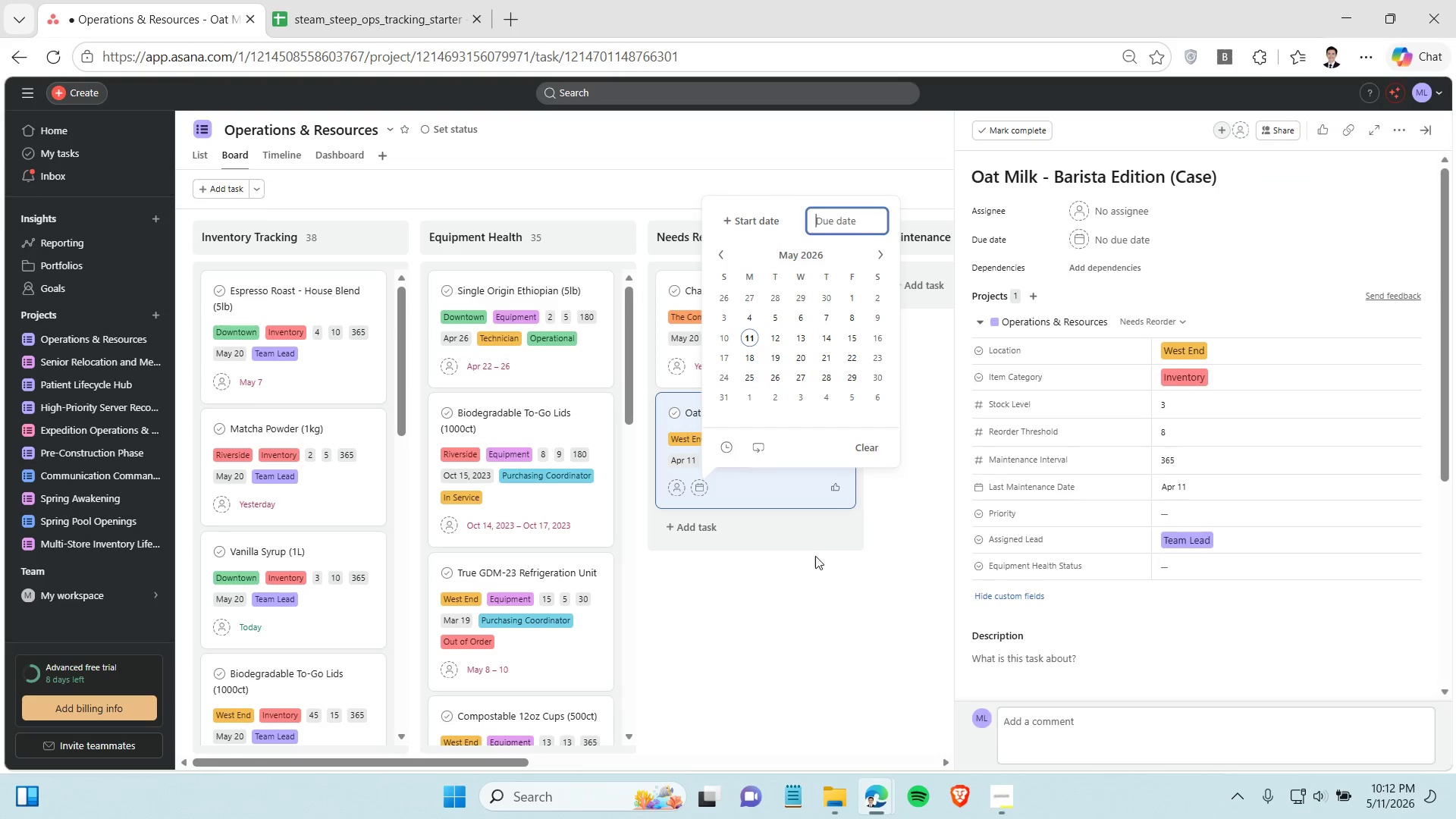 
left_click([811, 570])
 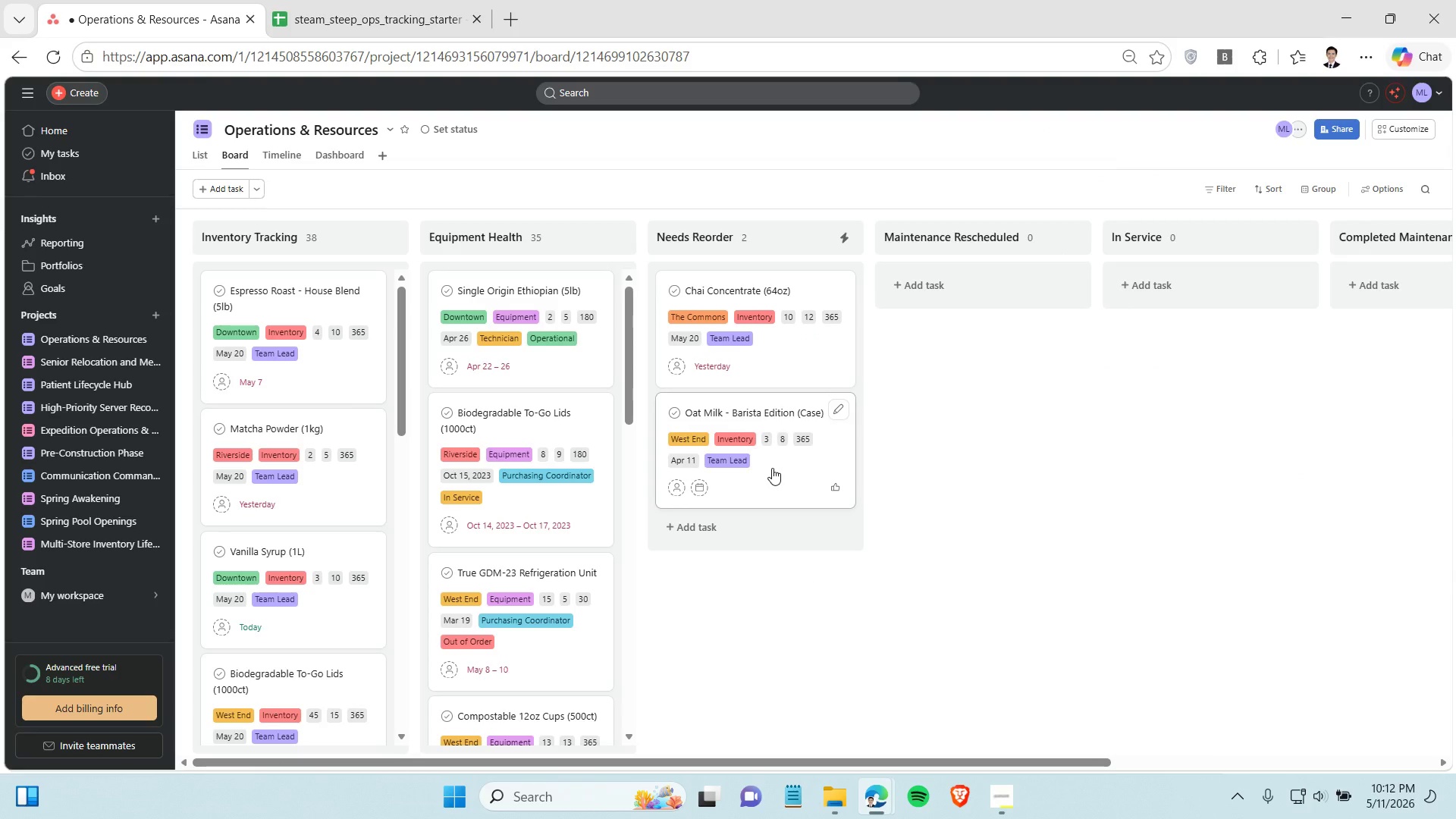 
left_click([773, 468])
 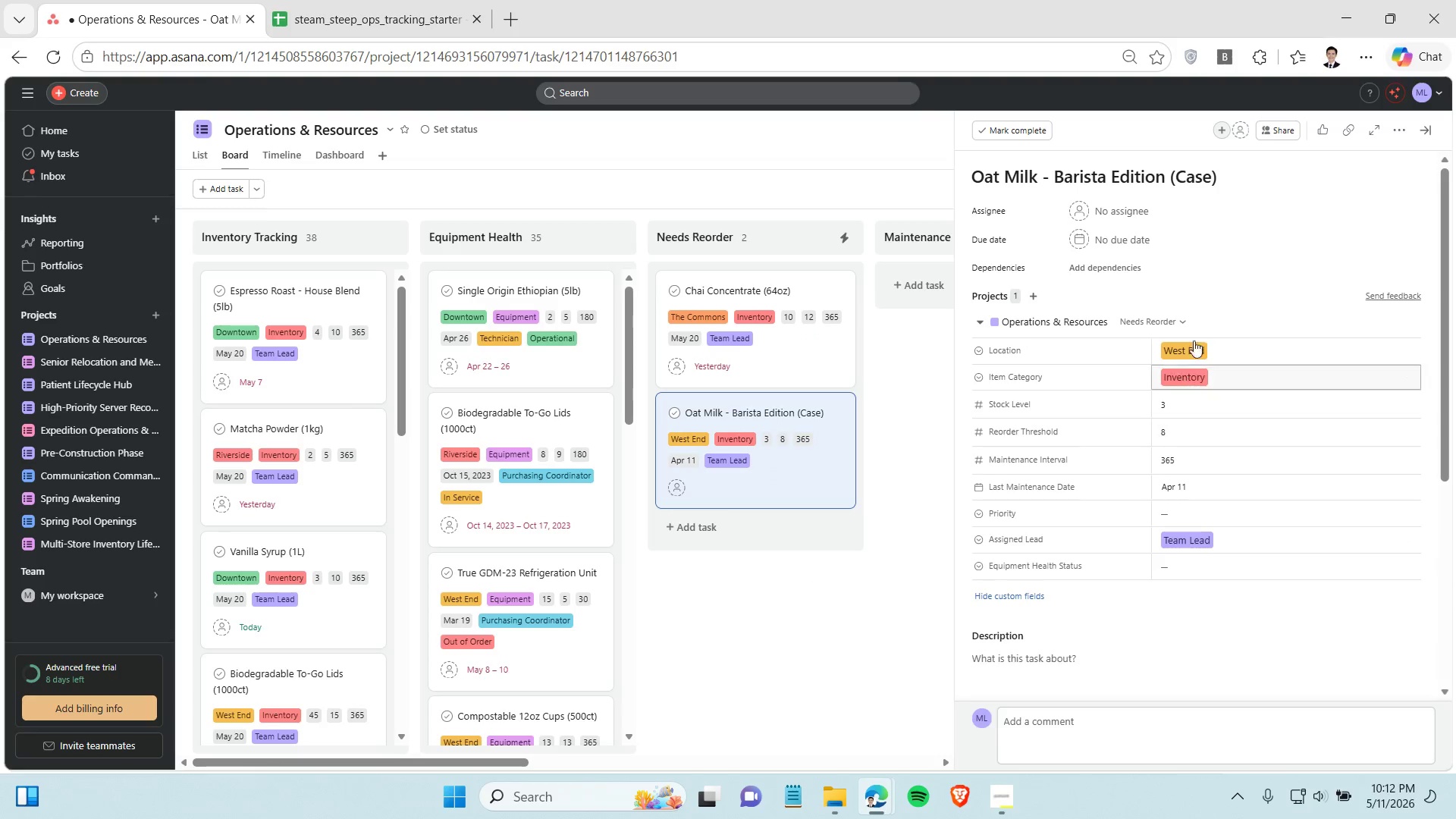 
left_click([1131, 237])
 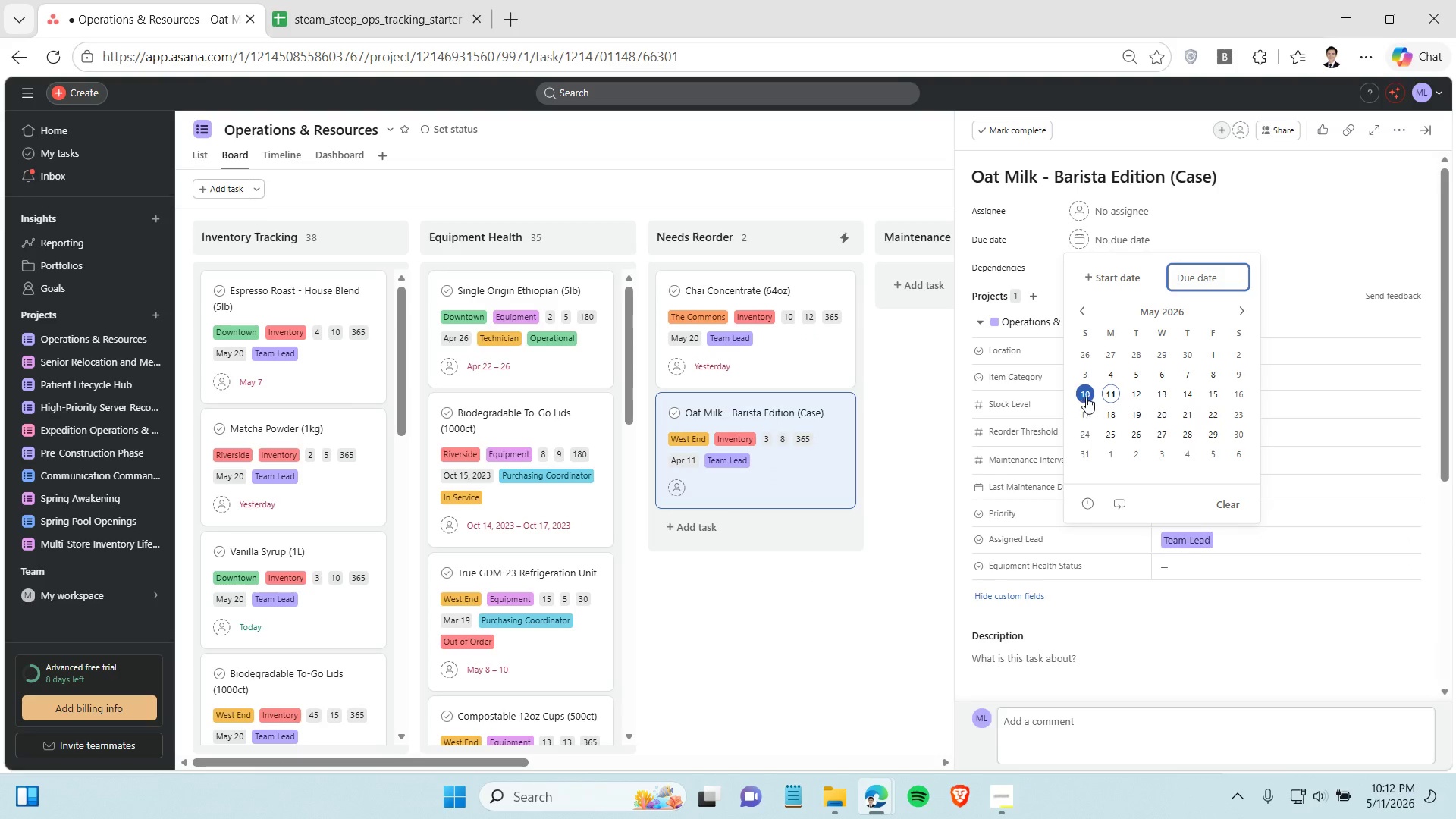 
left_click([1086, 397])
 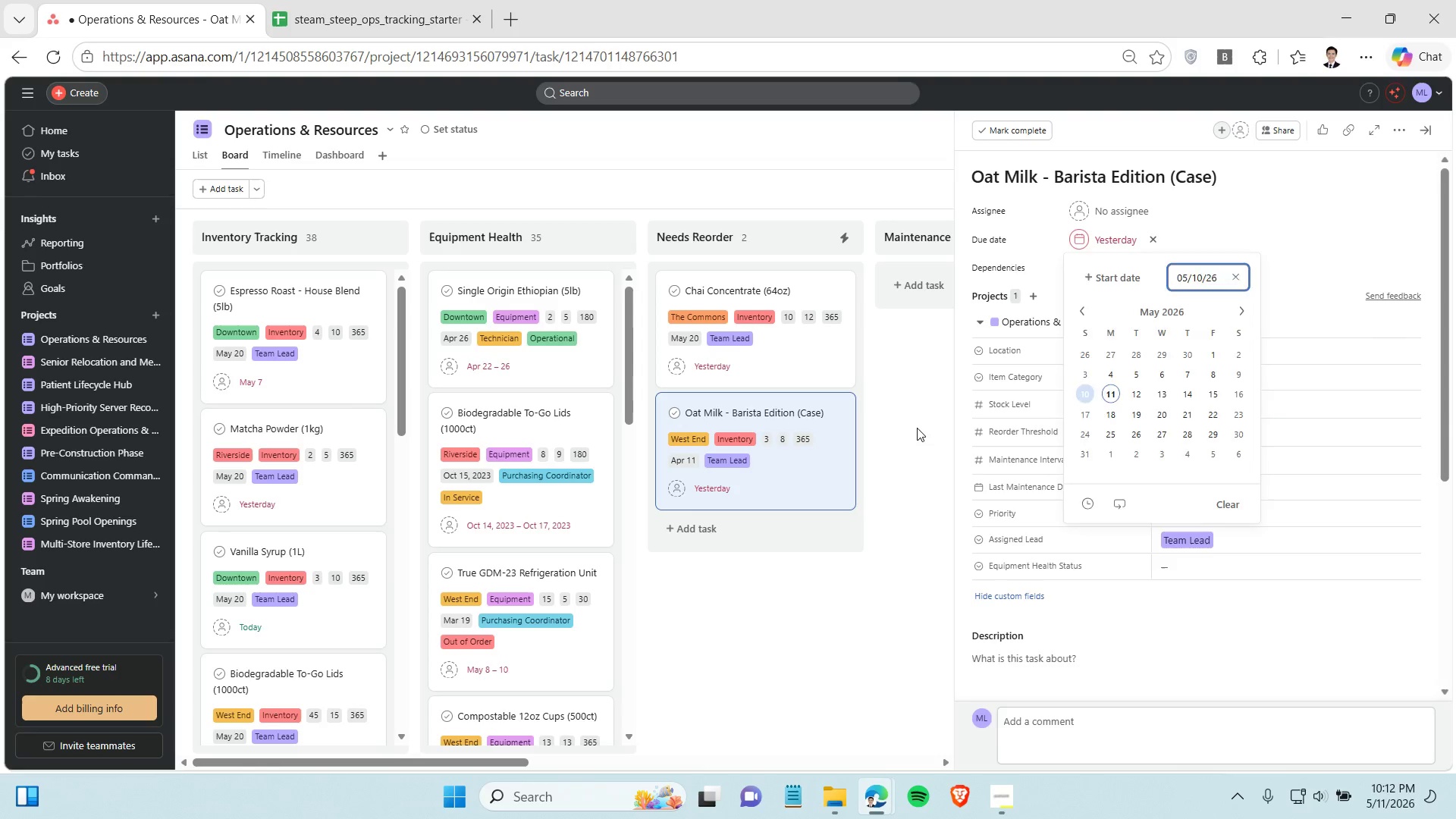 
left_click([917, 428])
 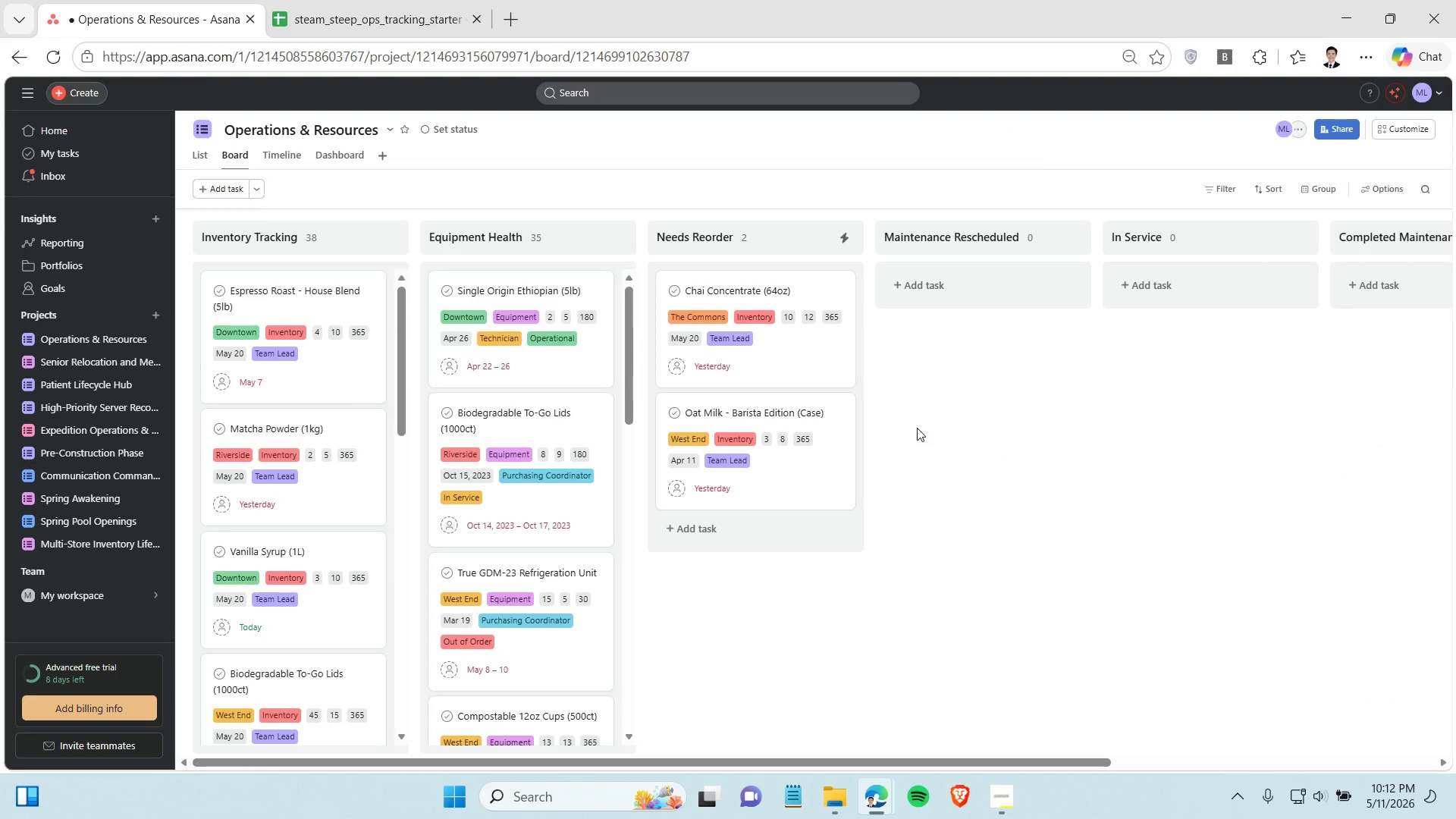 
wait(5.44)
 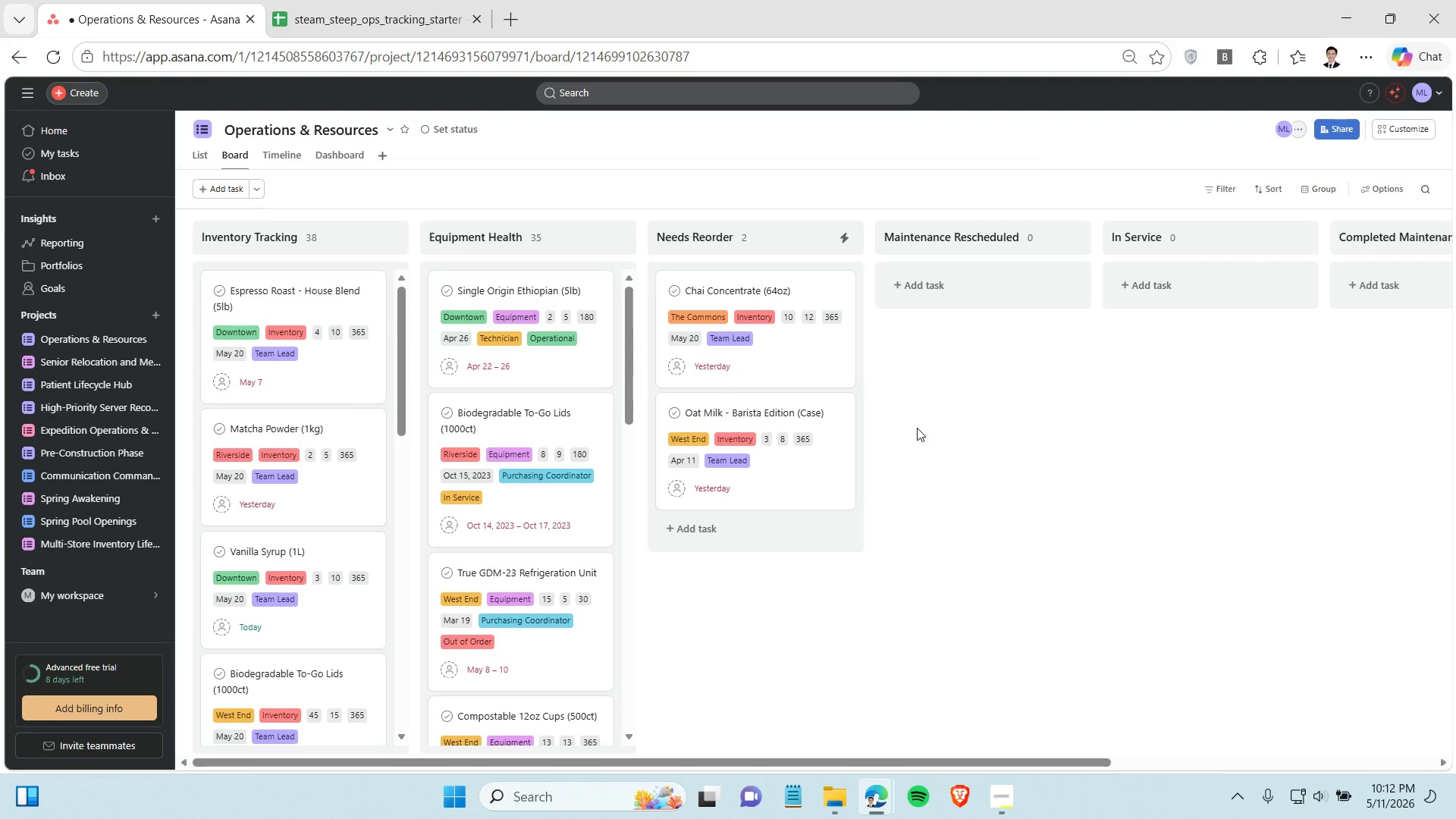 
left_click([1392, 127])
 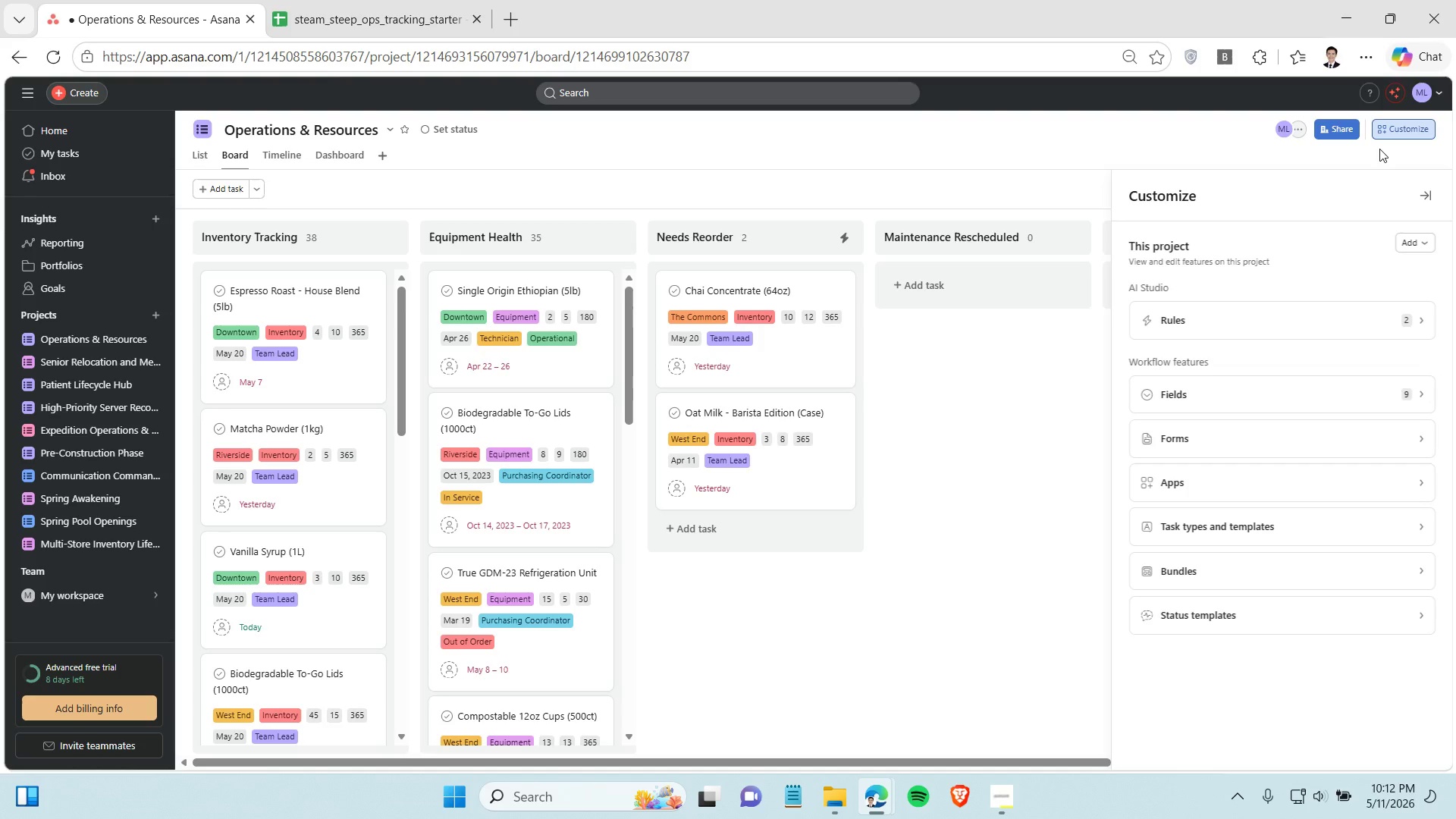 
wait(7.47)
 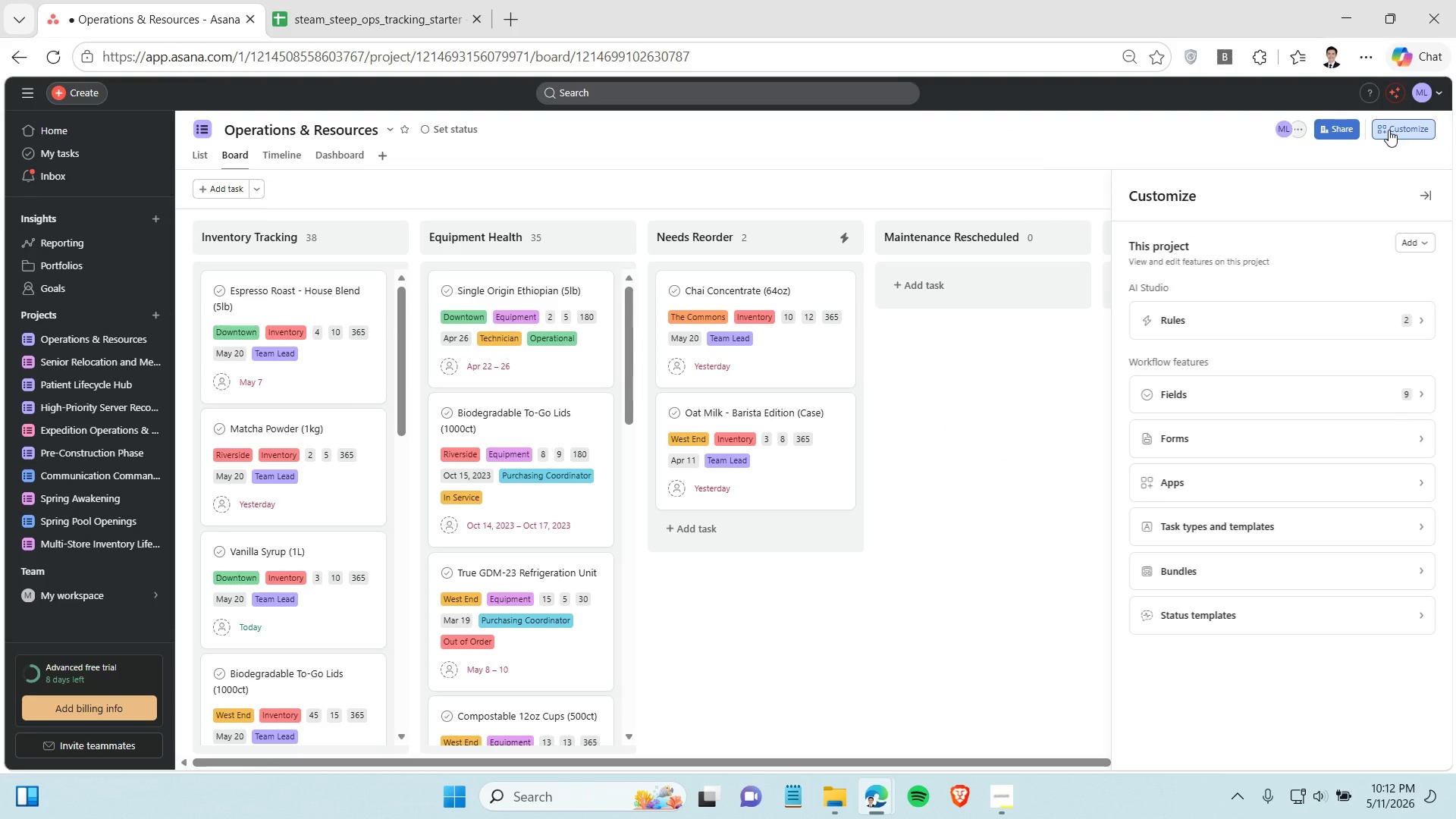 
left_click([1009, 418])
 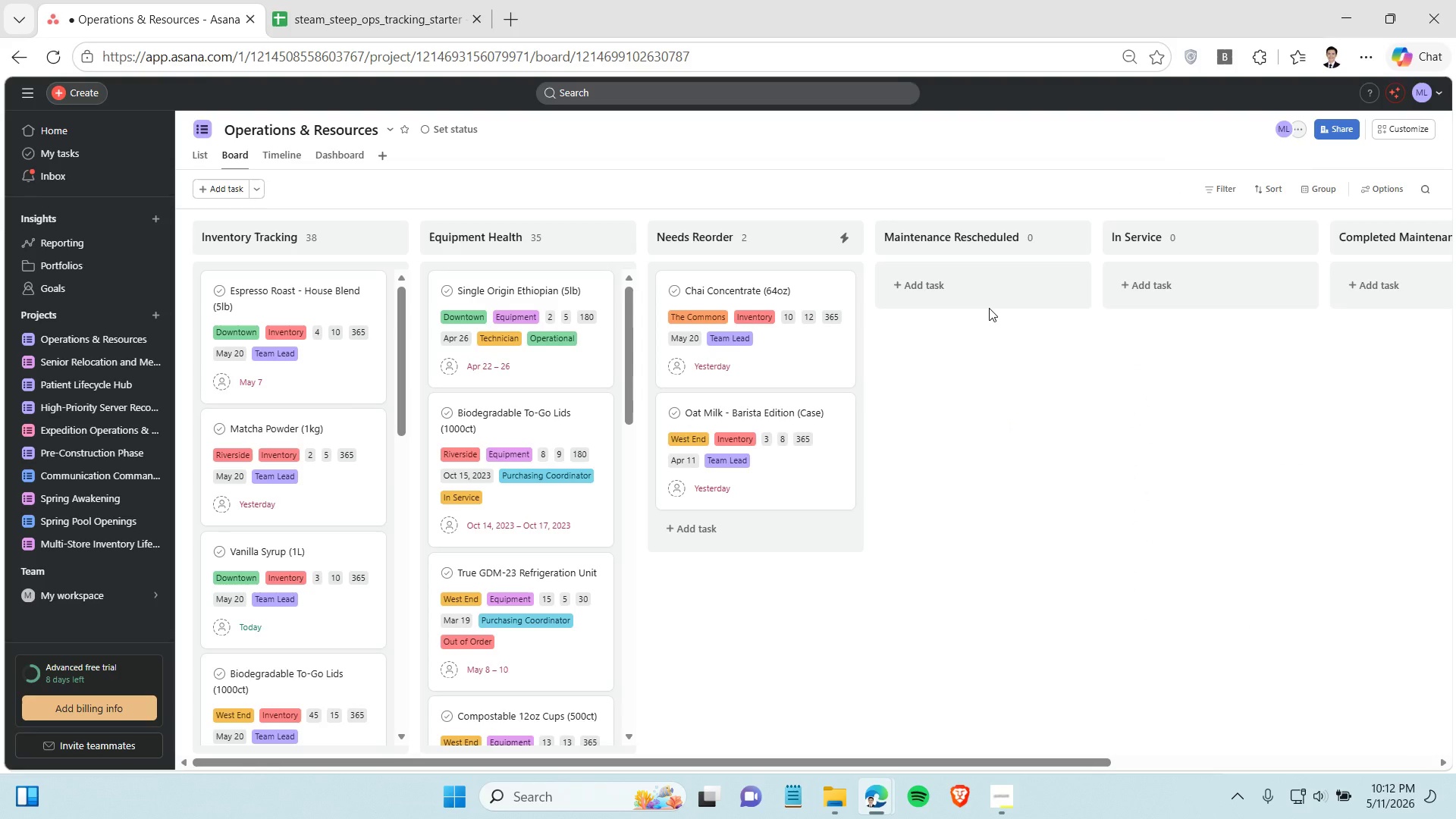 
left_click([981, 287])
 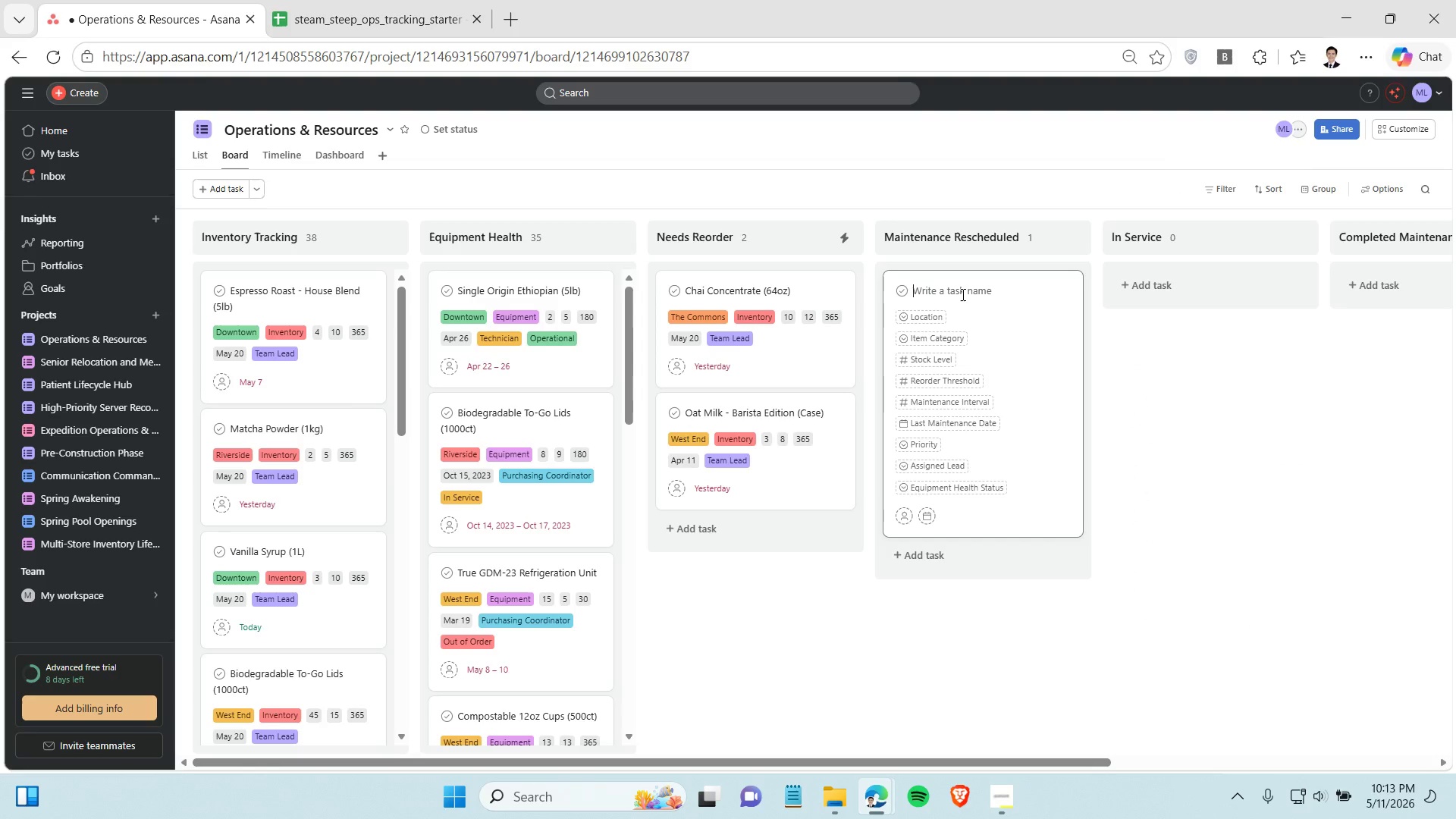 
type(mA)
key(Backspace)
key(Backspace)
type(Maintenannce)
 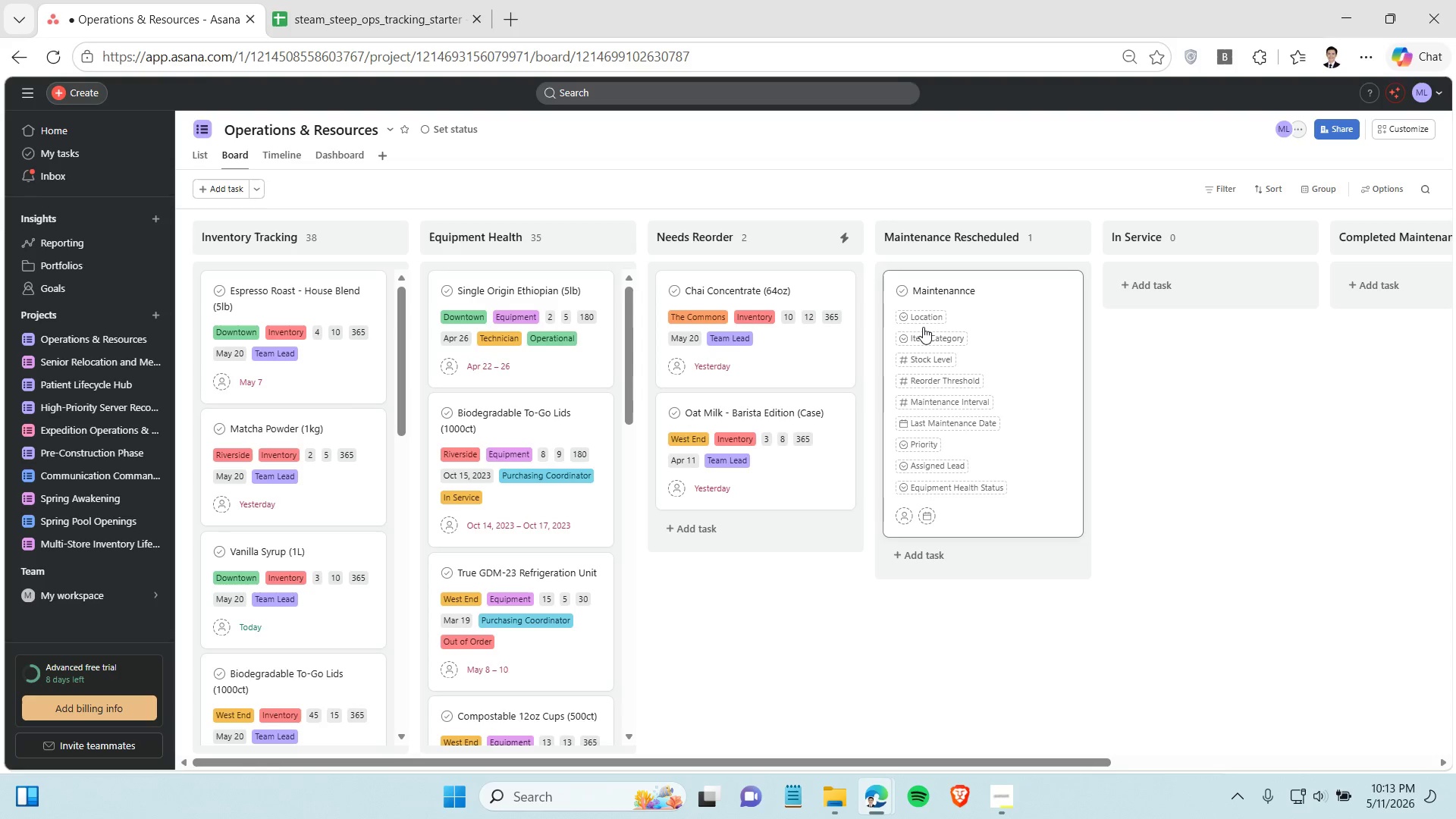 
left_click([923, 323])
 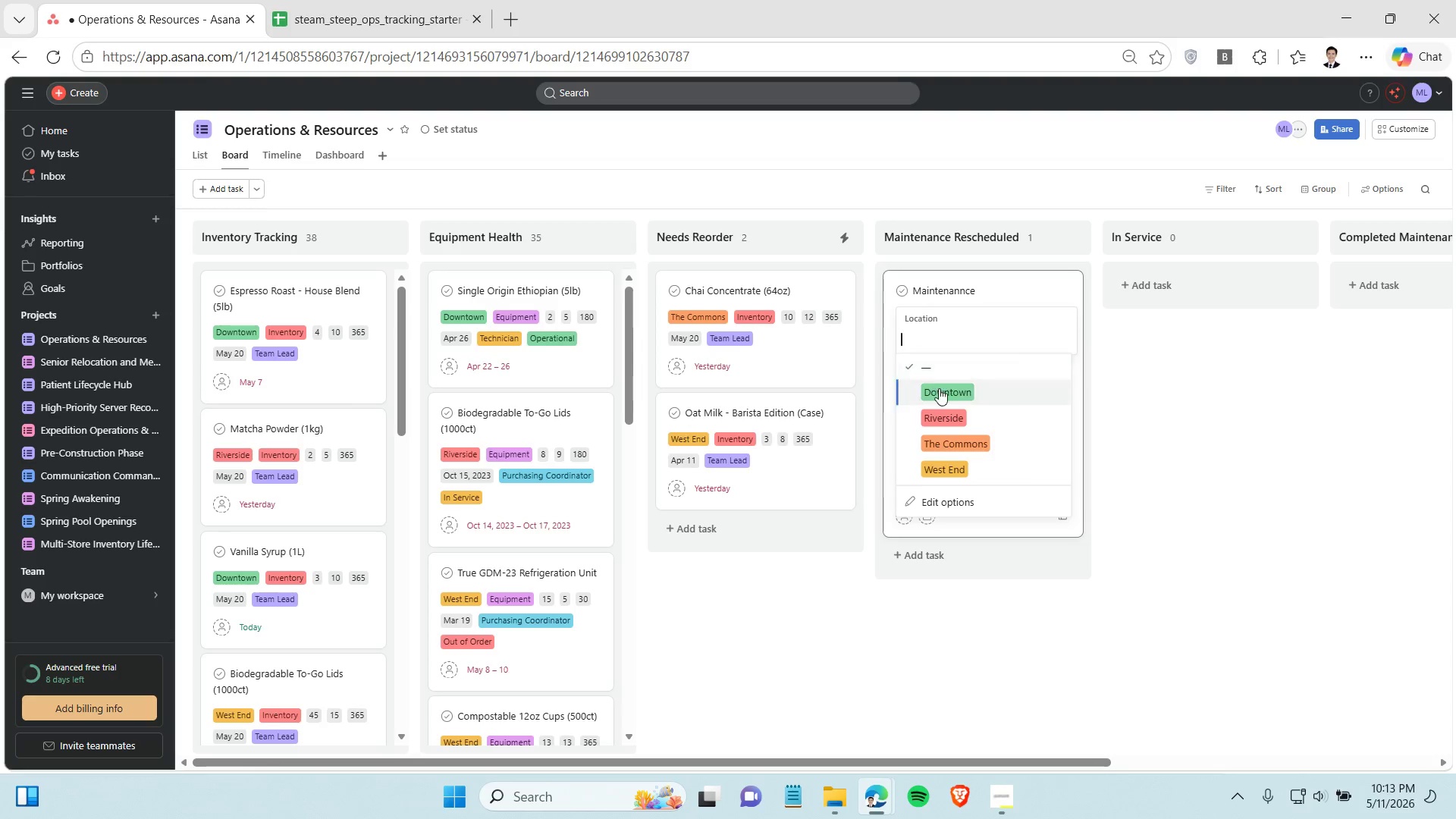 
left_click([939, 391])
 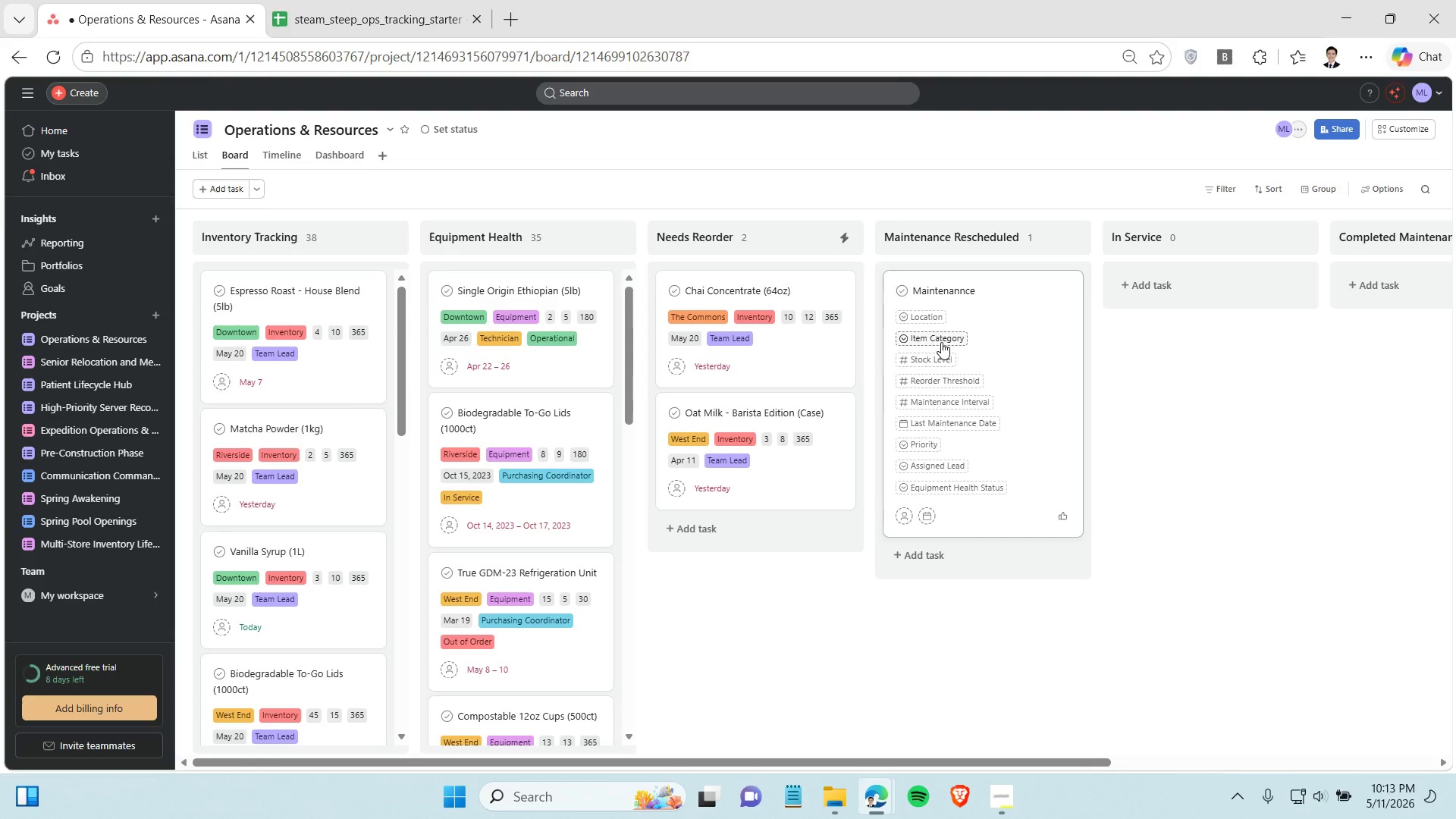 
left_click([941, 342])
 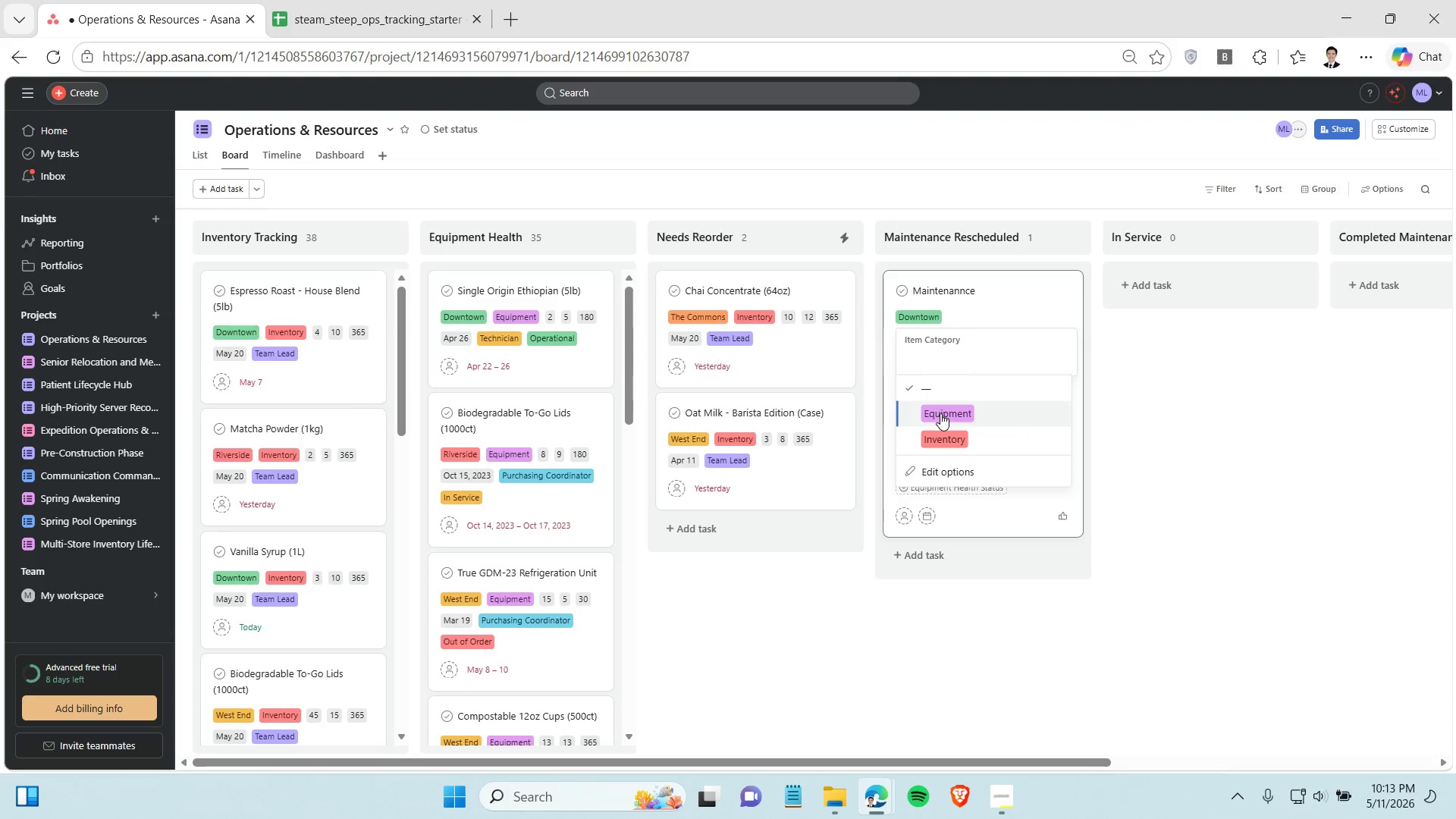 
left_click([940, 413])
 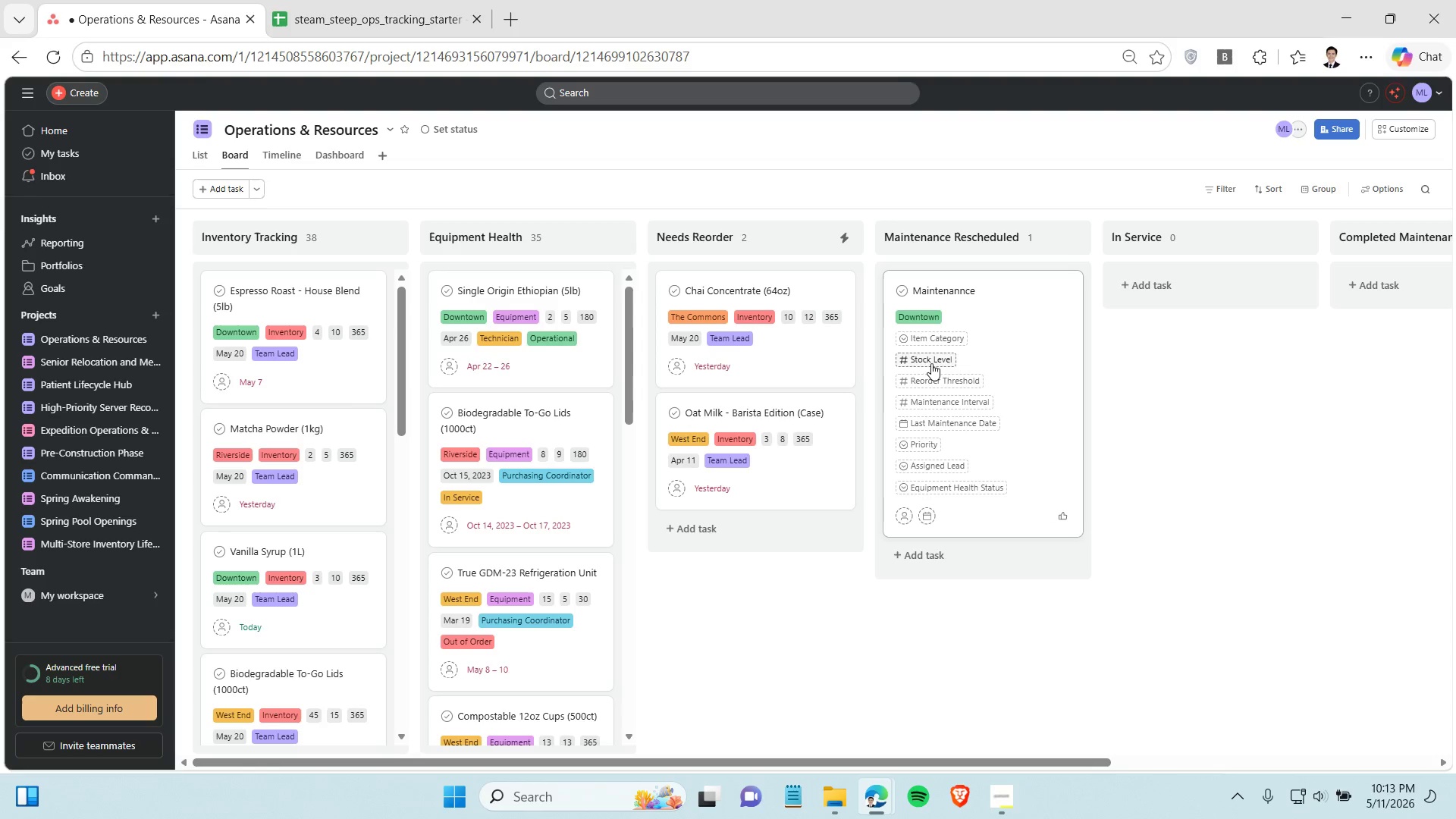 
left_click([931, 362])
 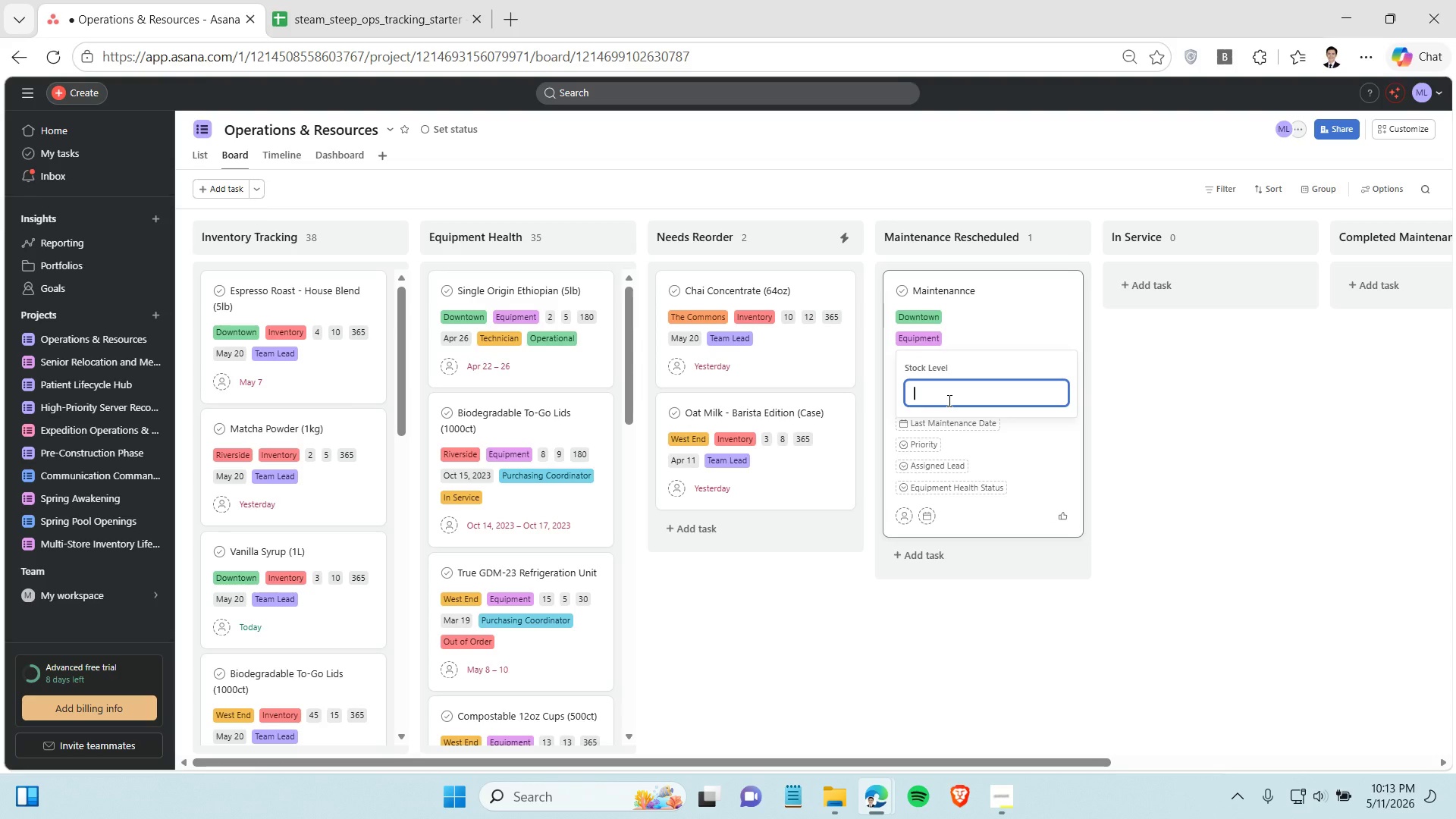 
key(4)
 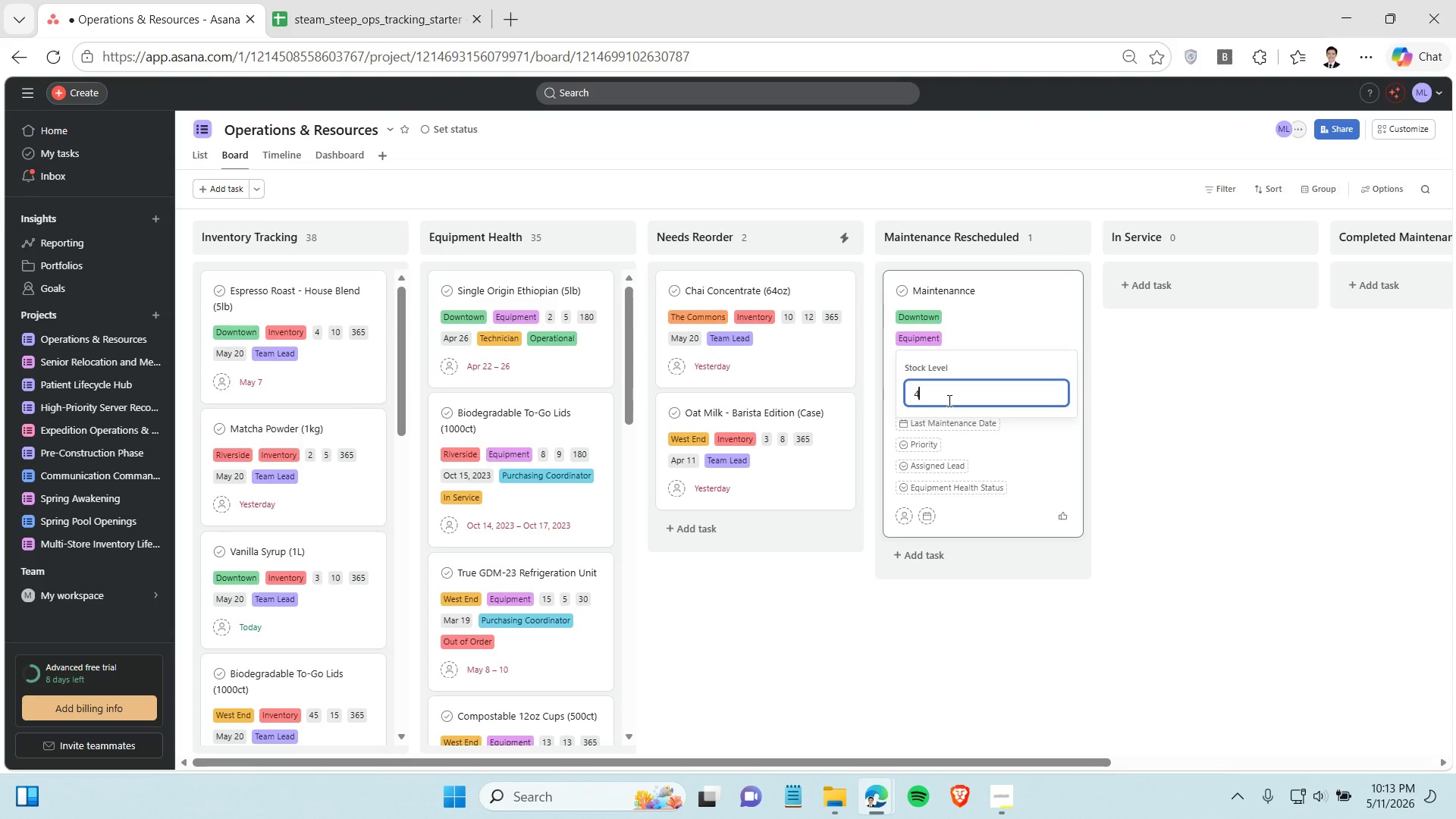 
key(Enter)
 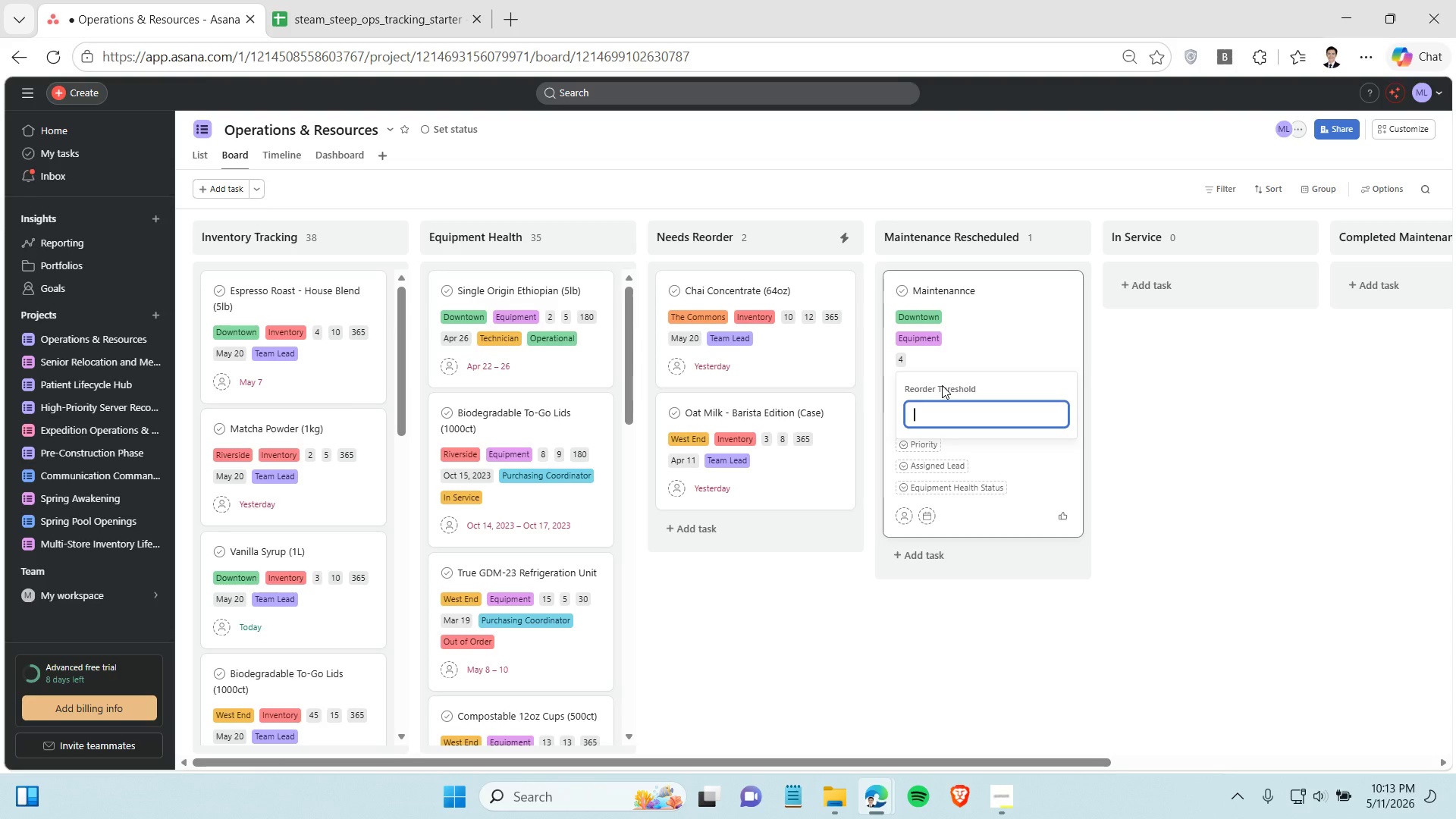 
type(567)
 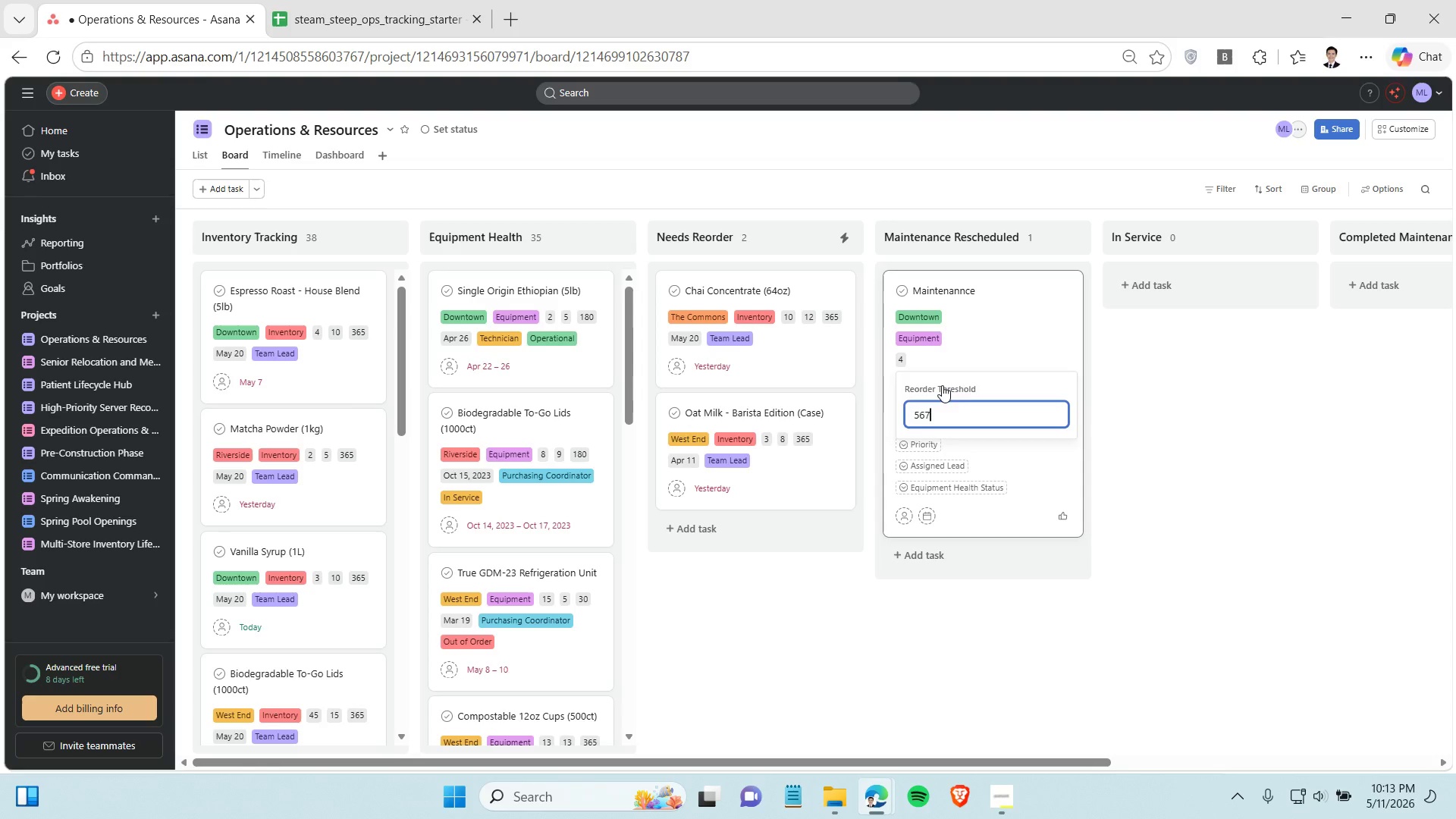 
key(Enter)
 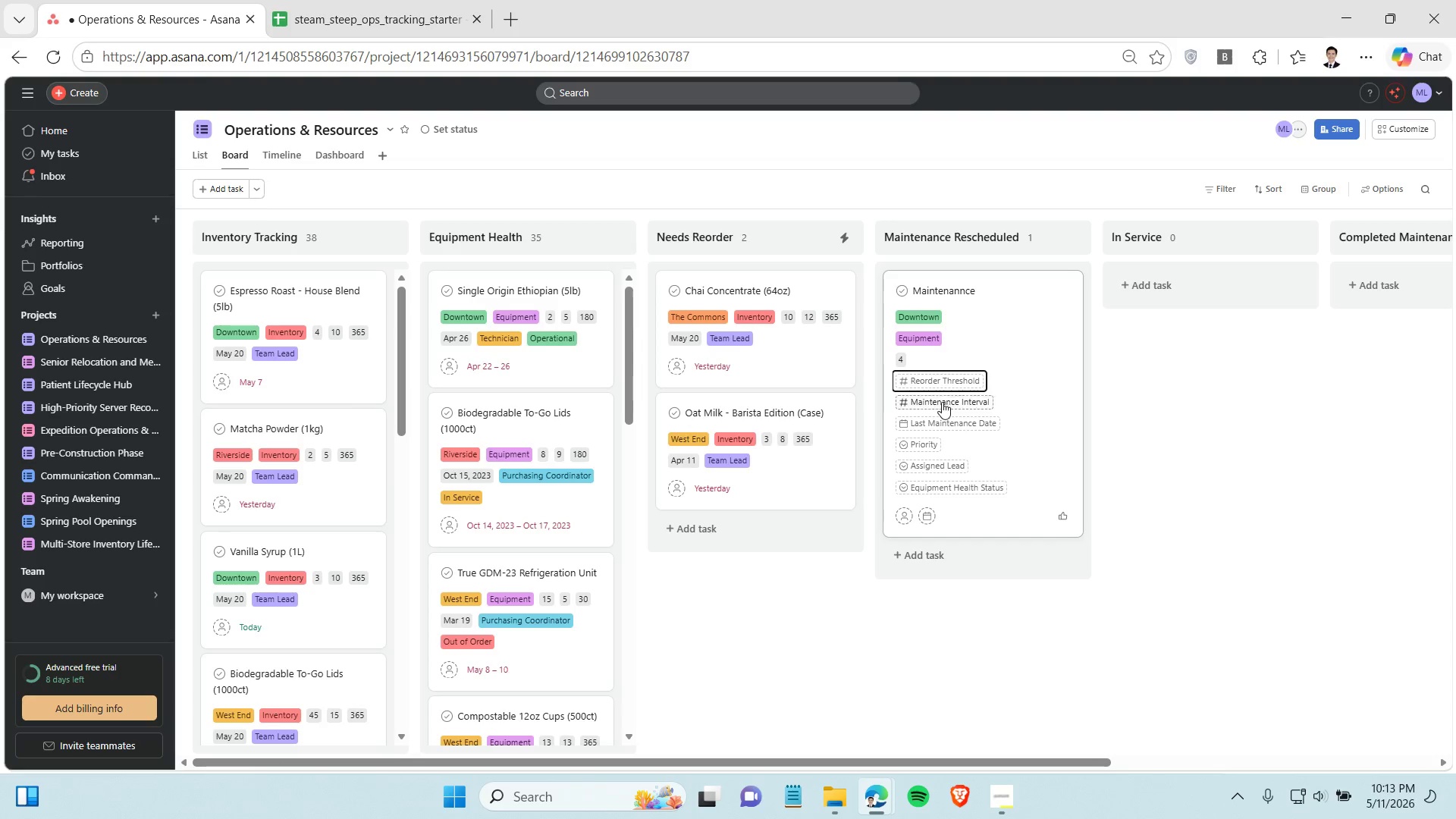 
left_click([942, 402])
 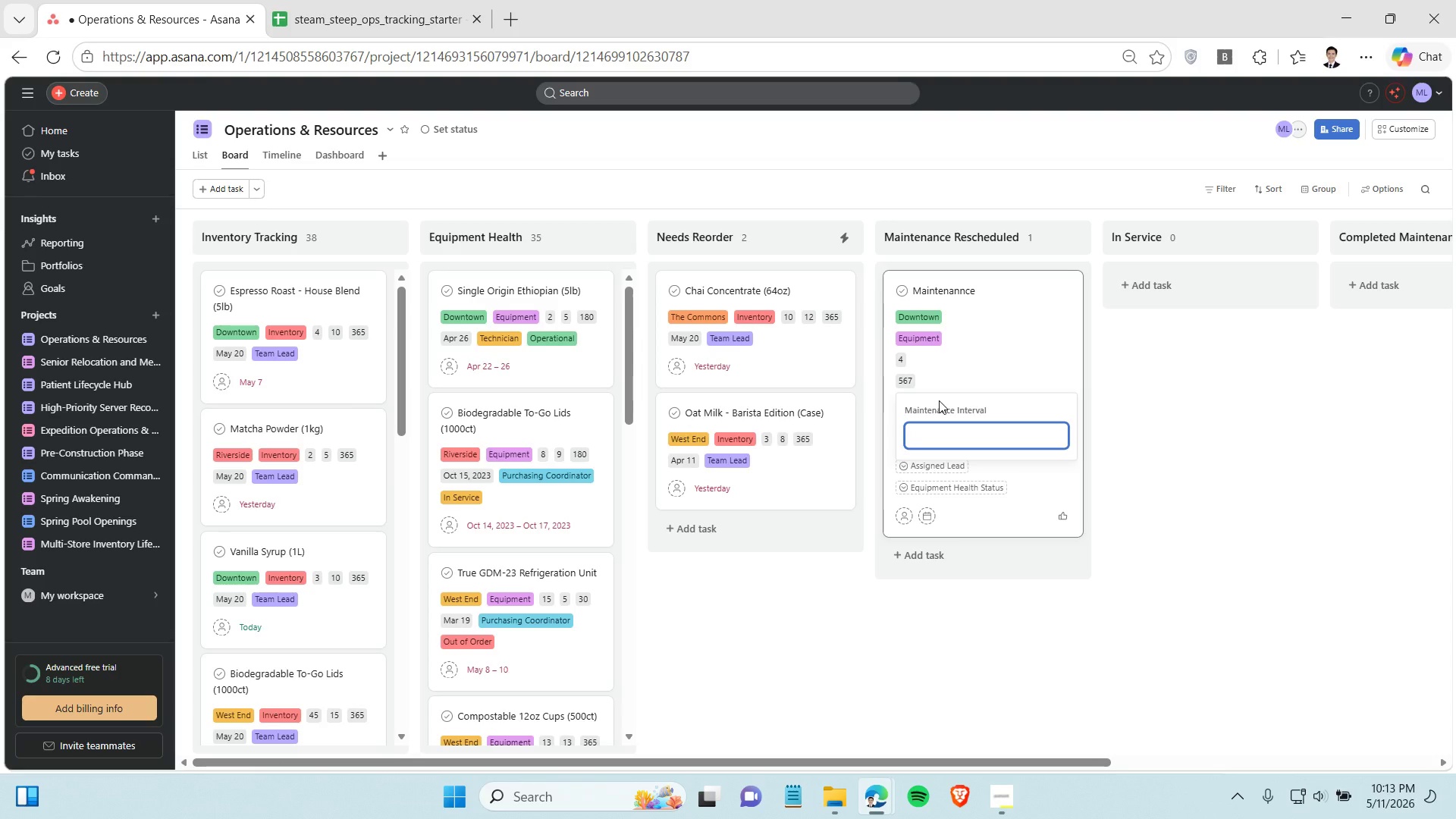 
type(34)
 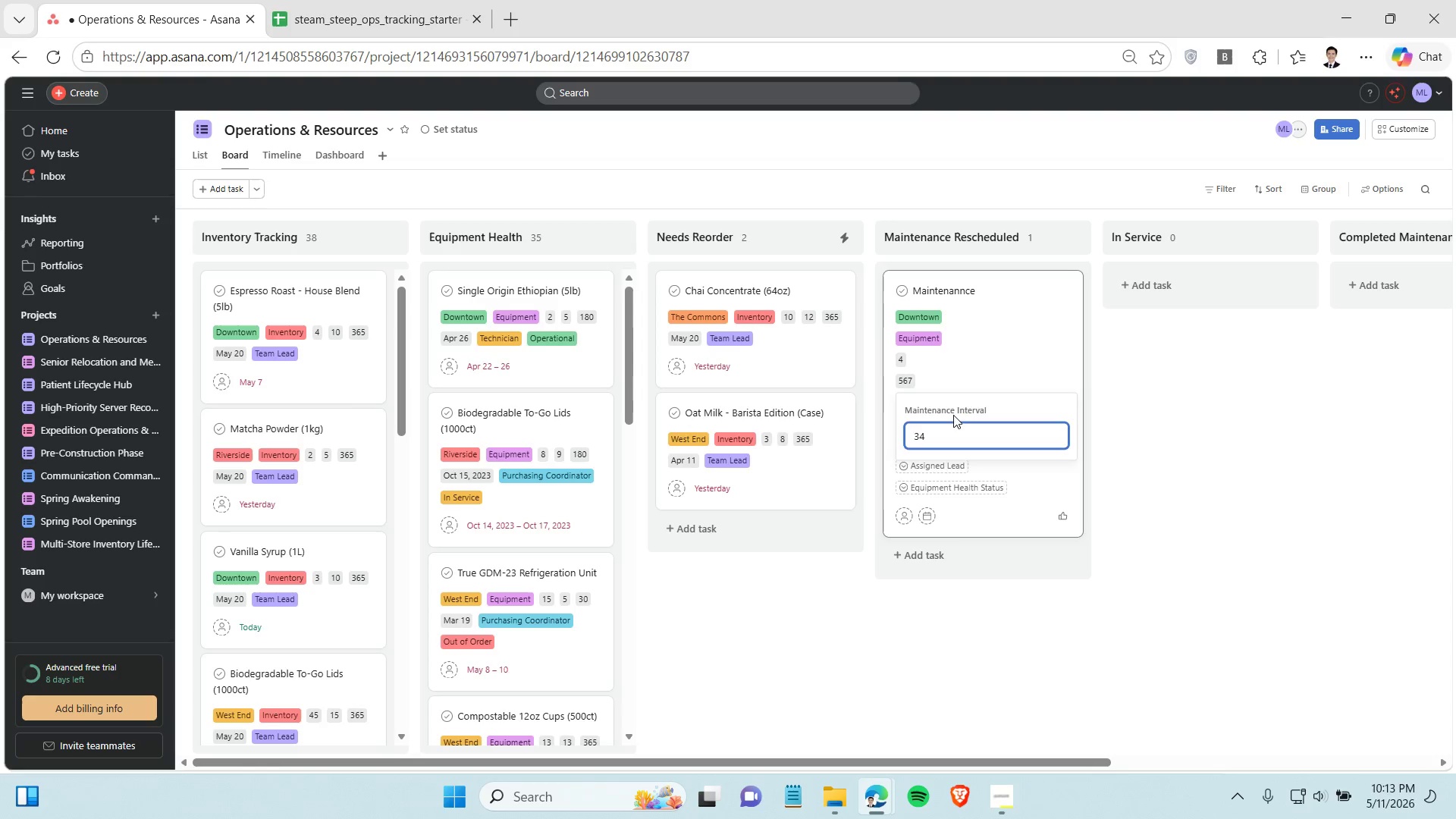 
key(Enter)
 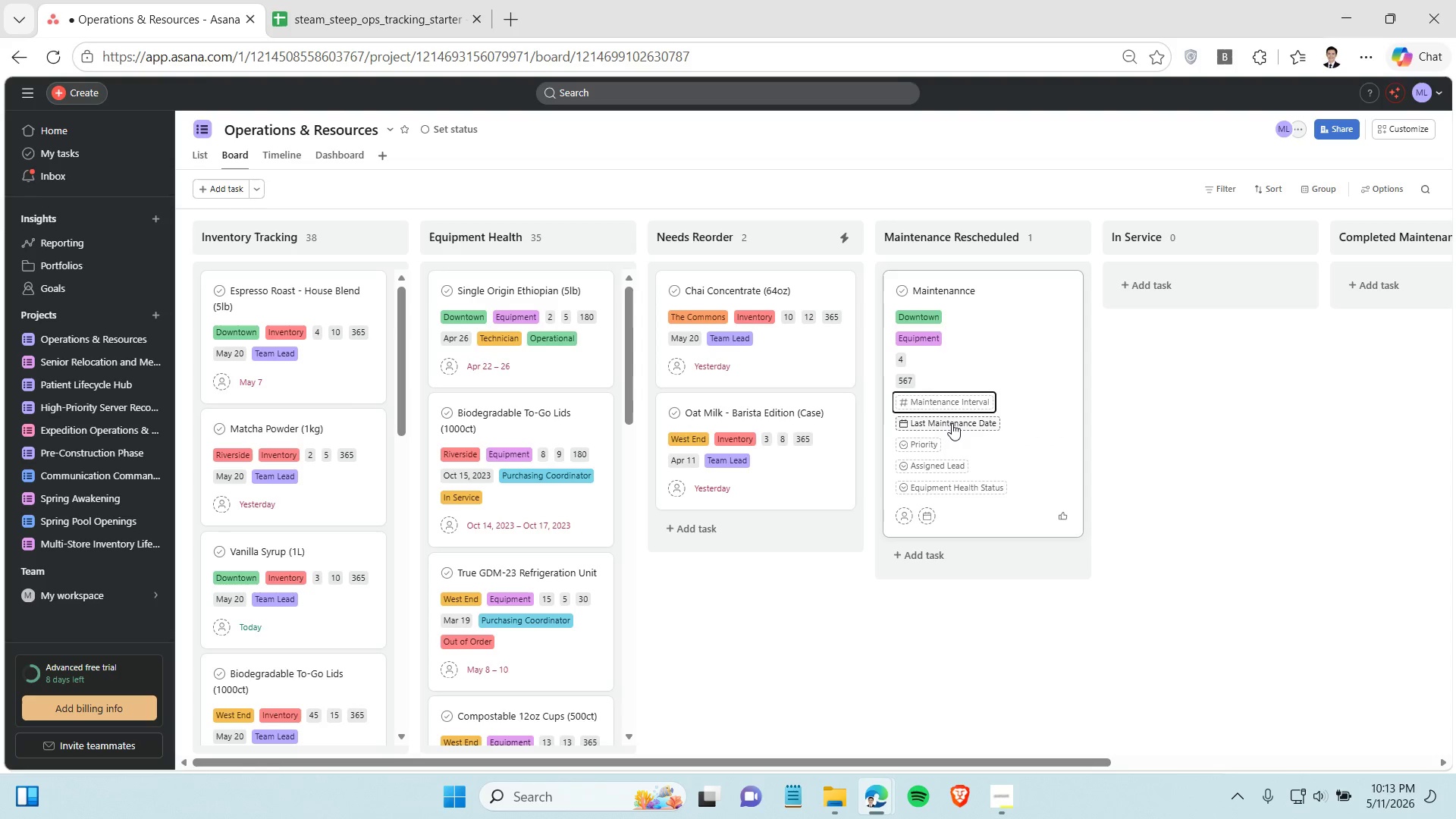 
left_click([952, 422])
 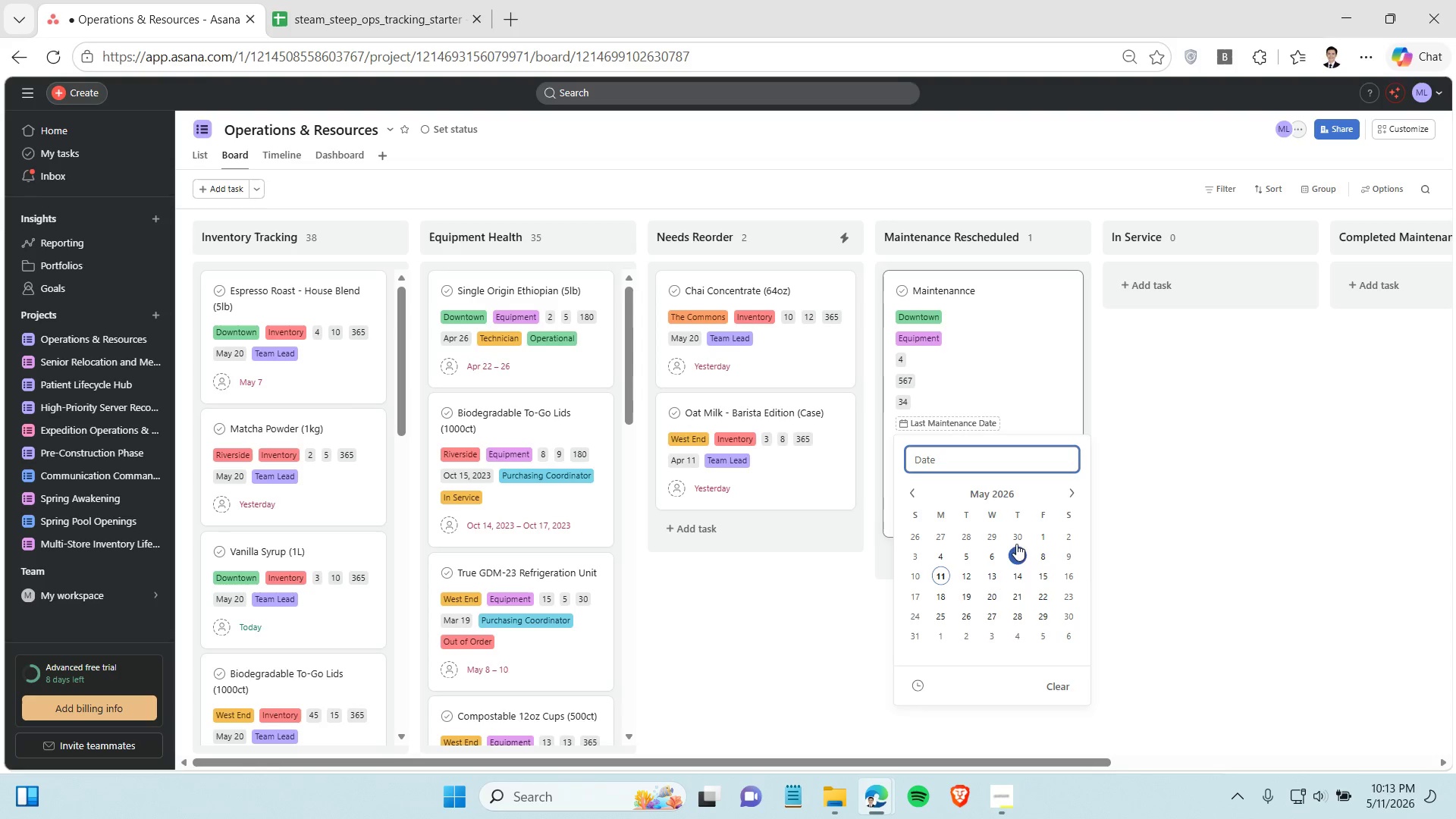 
left_click([1014, 536])
 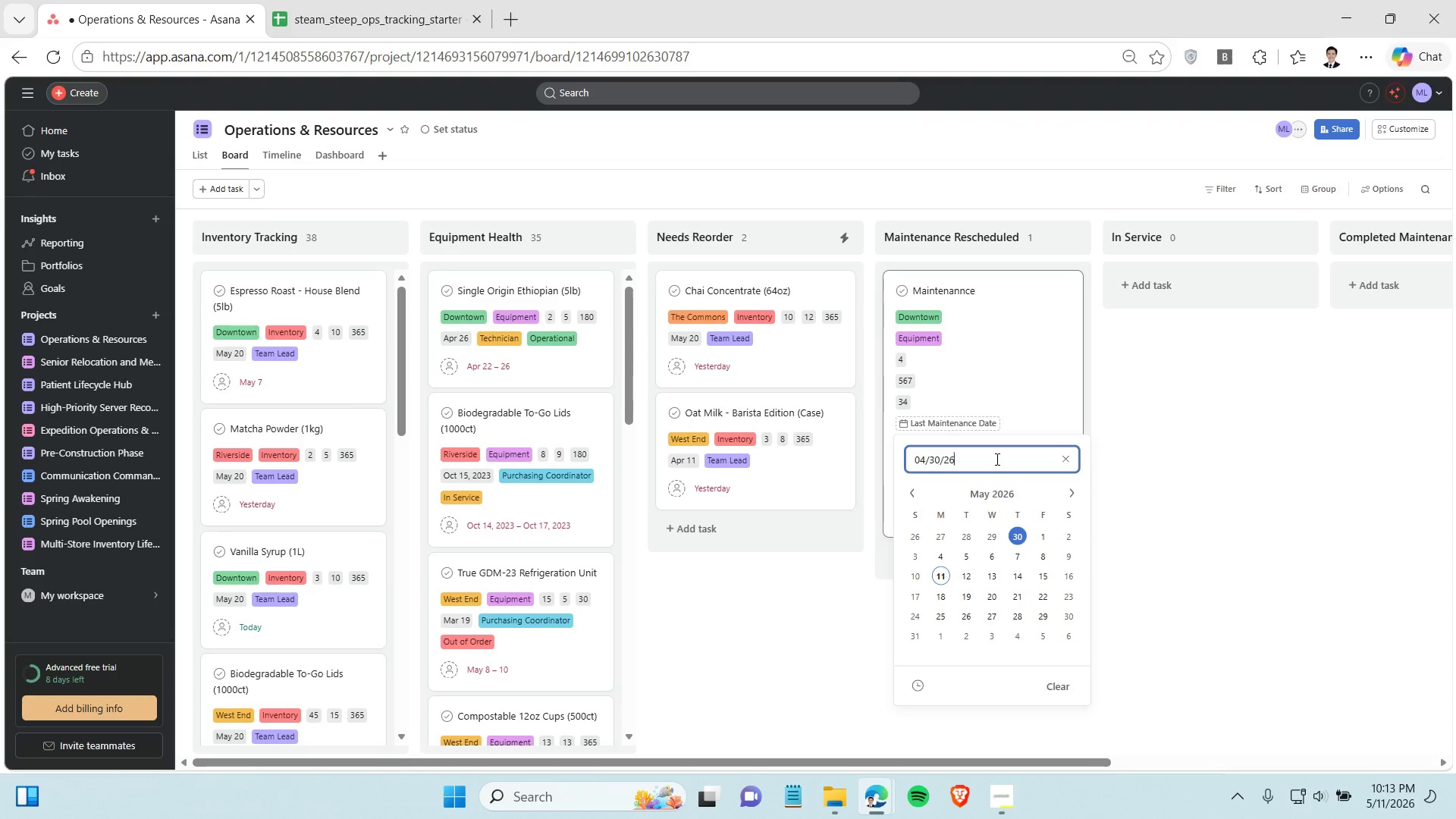 
key(Enter)
 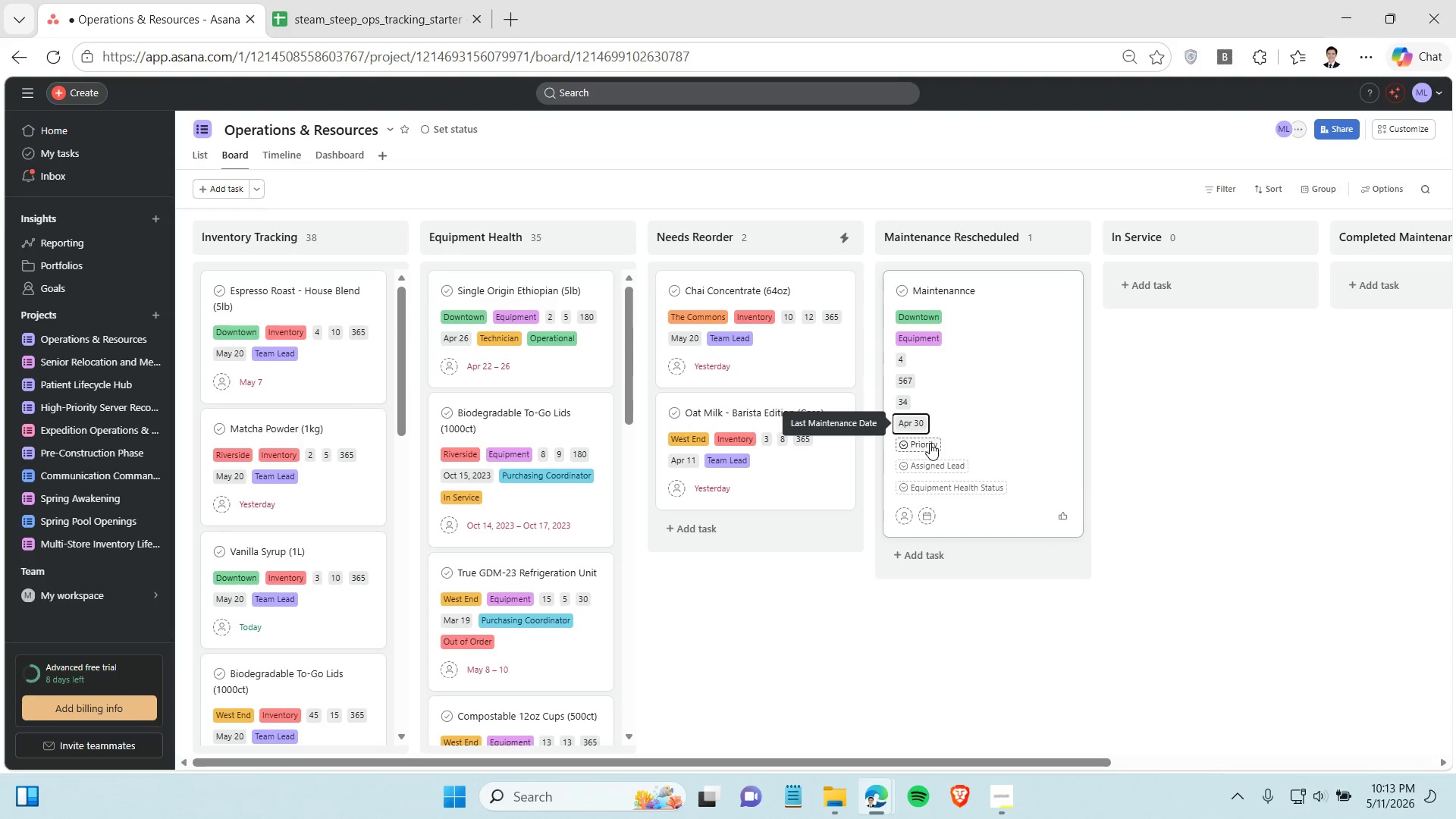 
left_click([930, 443])
 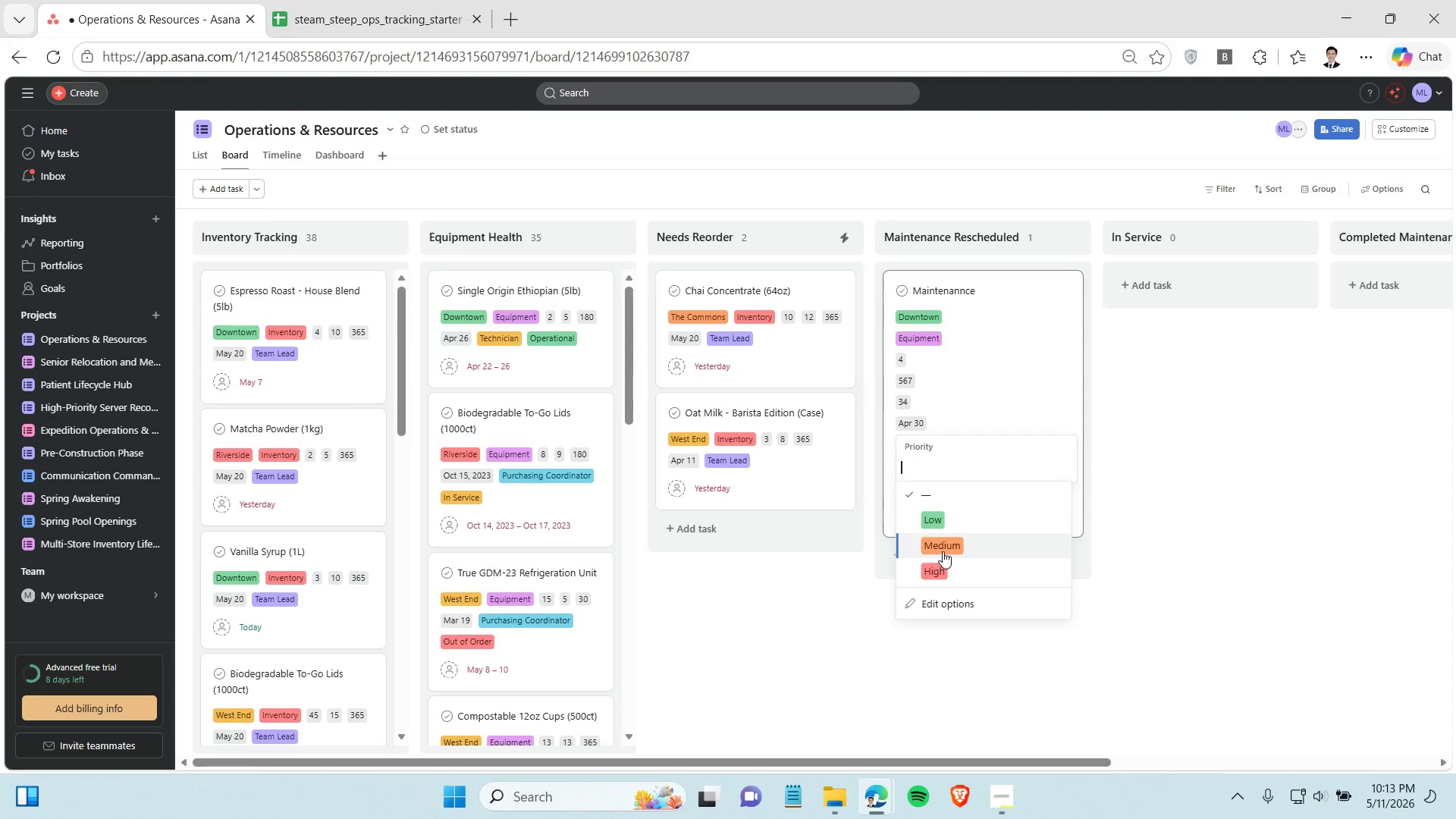 
left_click([946, 546])
 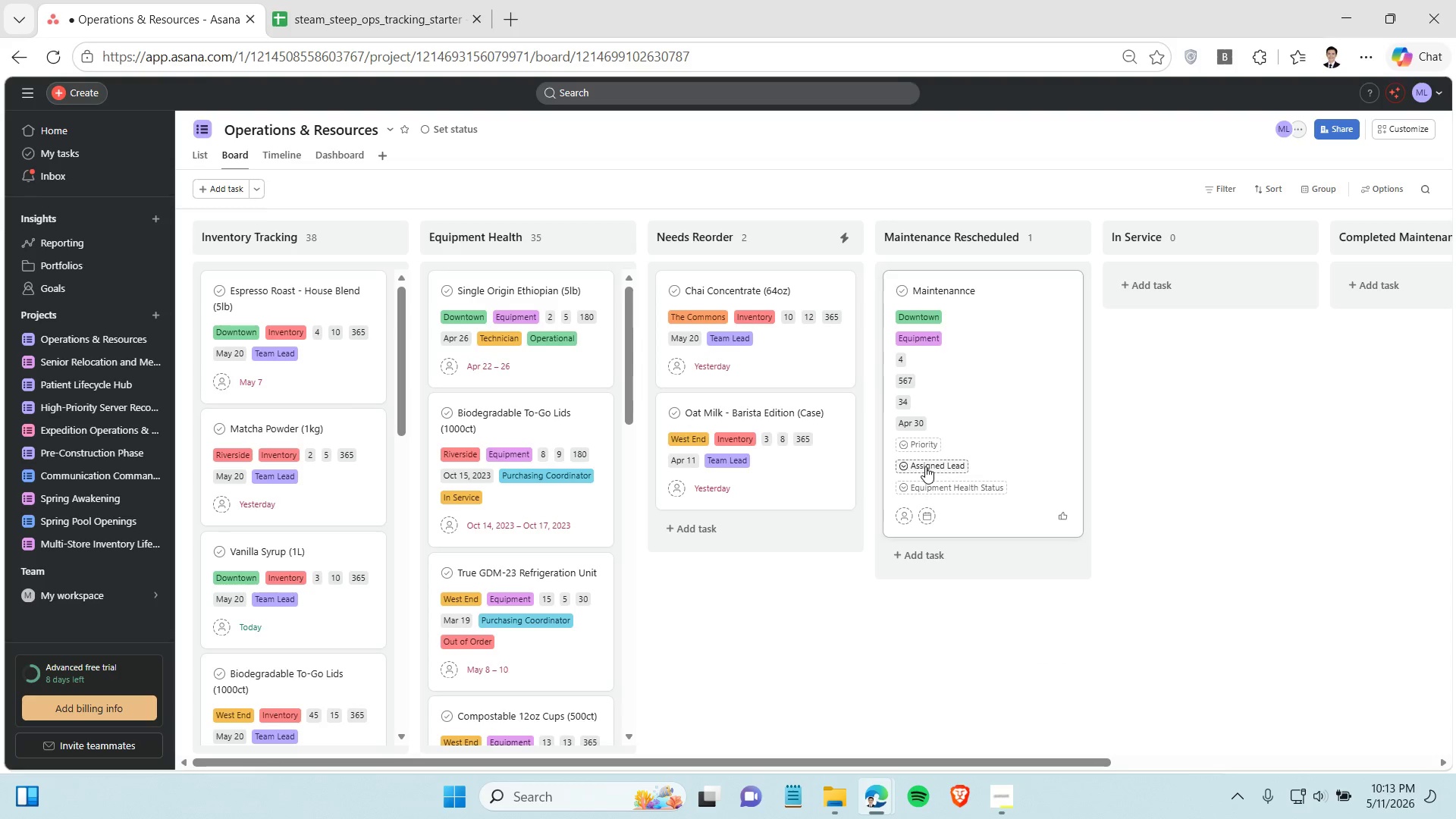 
left_click([925, 466])
 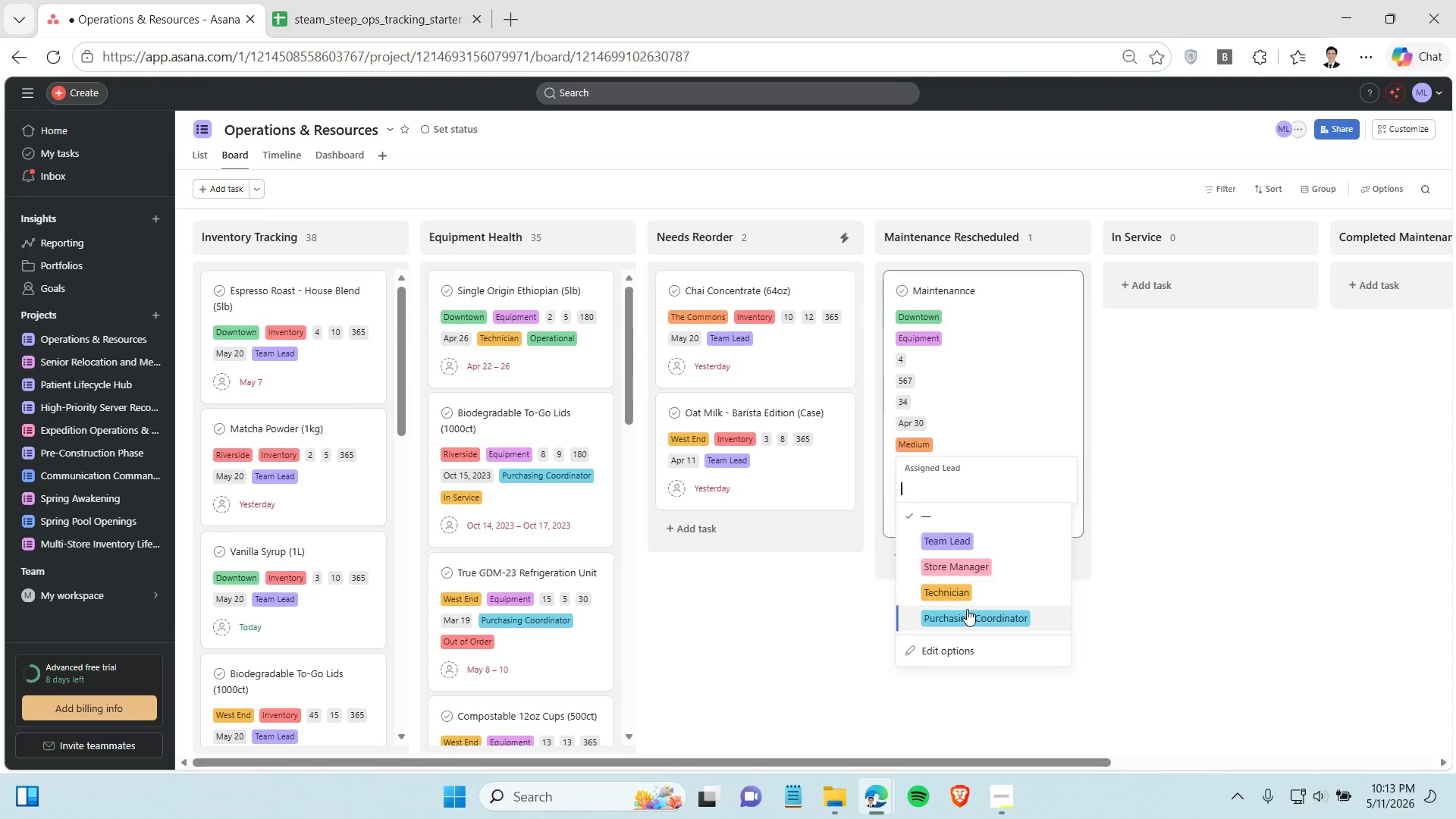 
left_click([967, 609])
 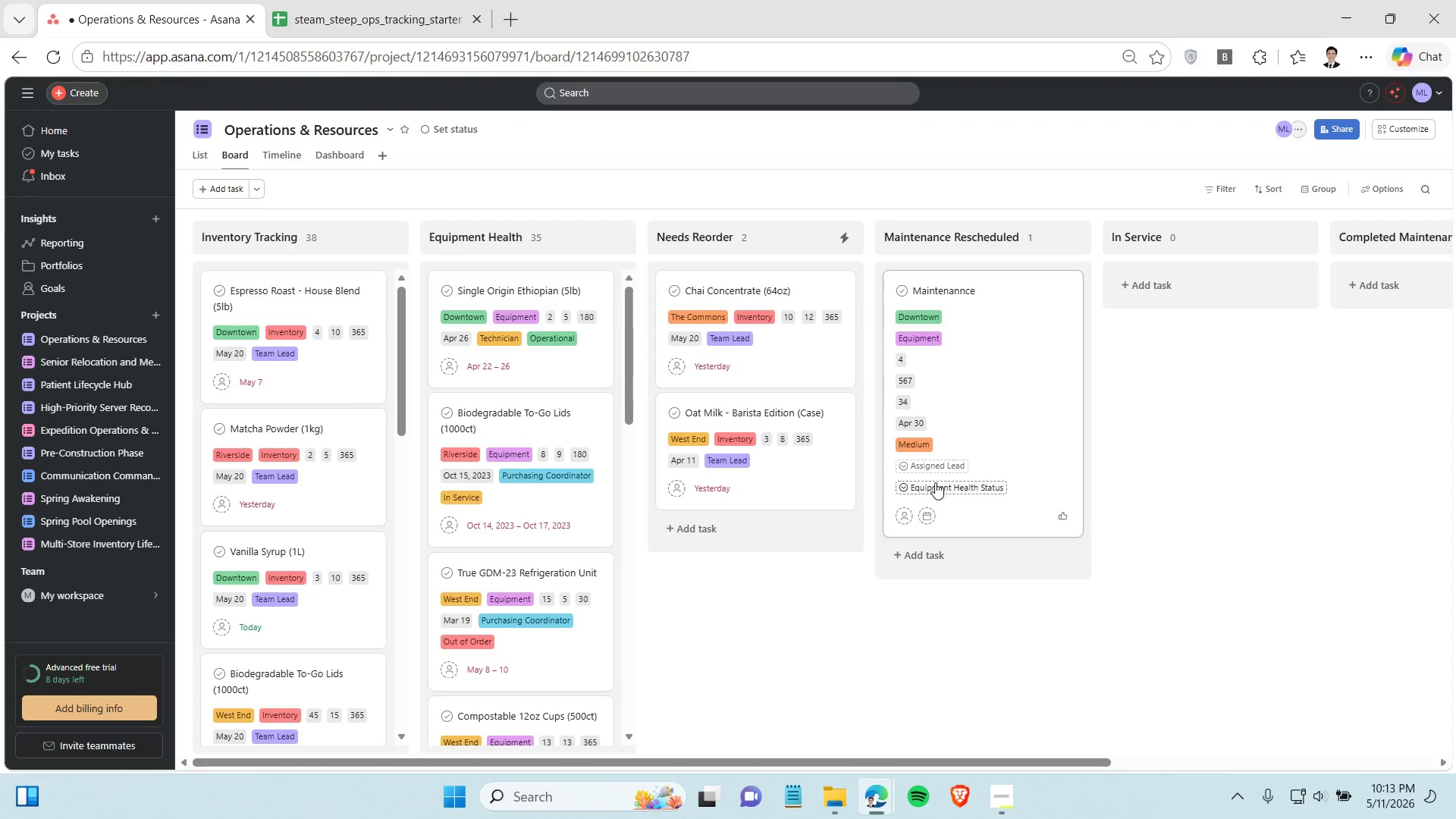 
left_click([935, 482])
 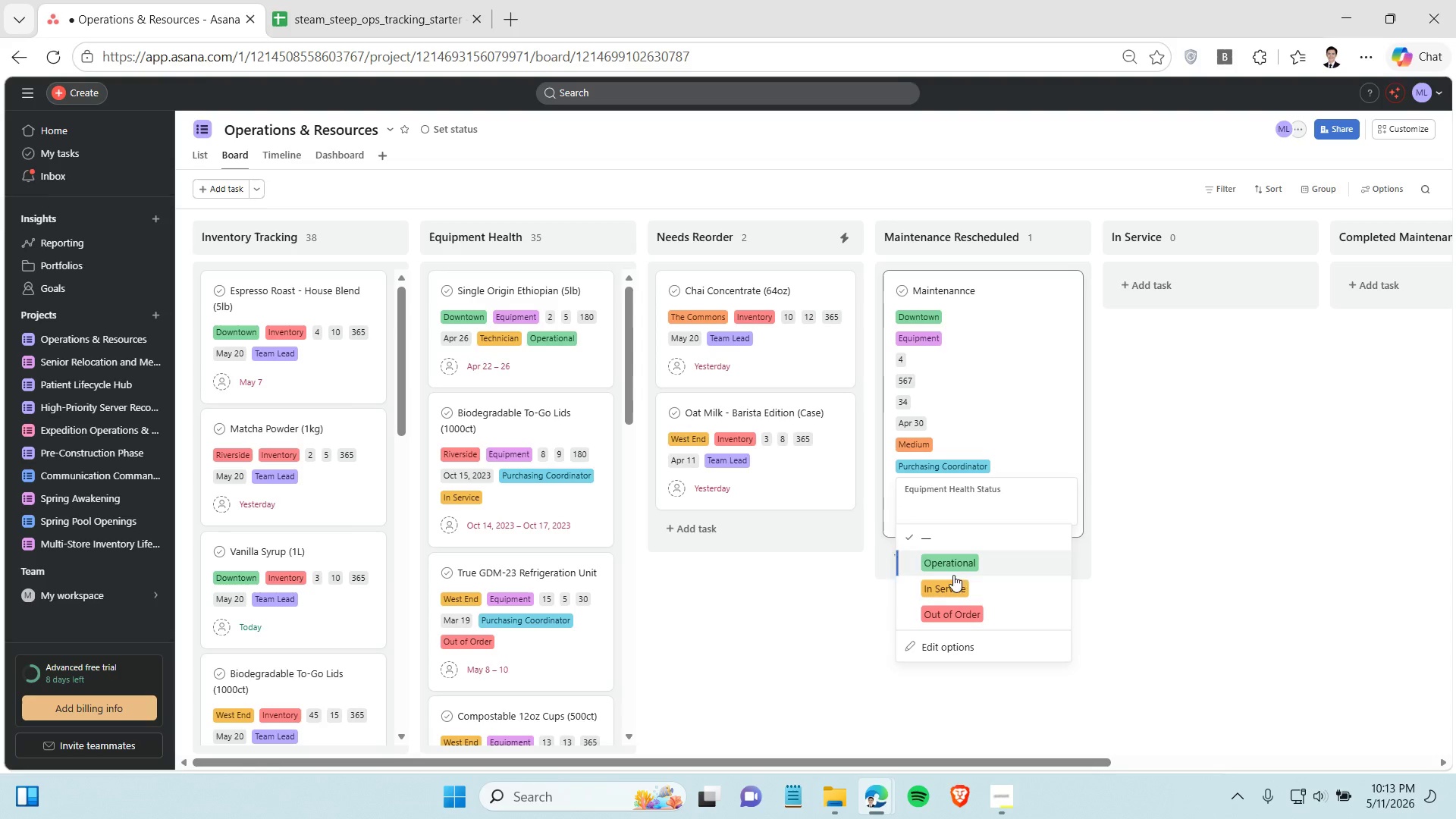 
left_click([955, 582])
 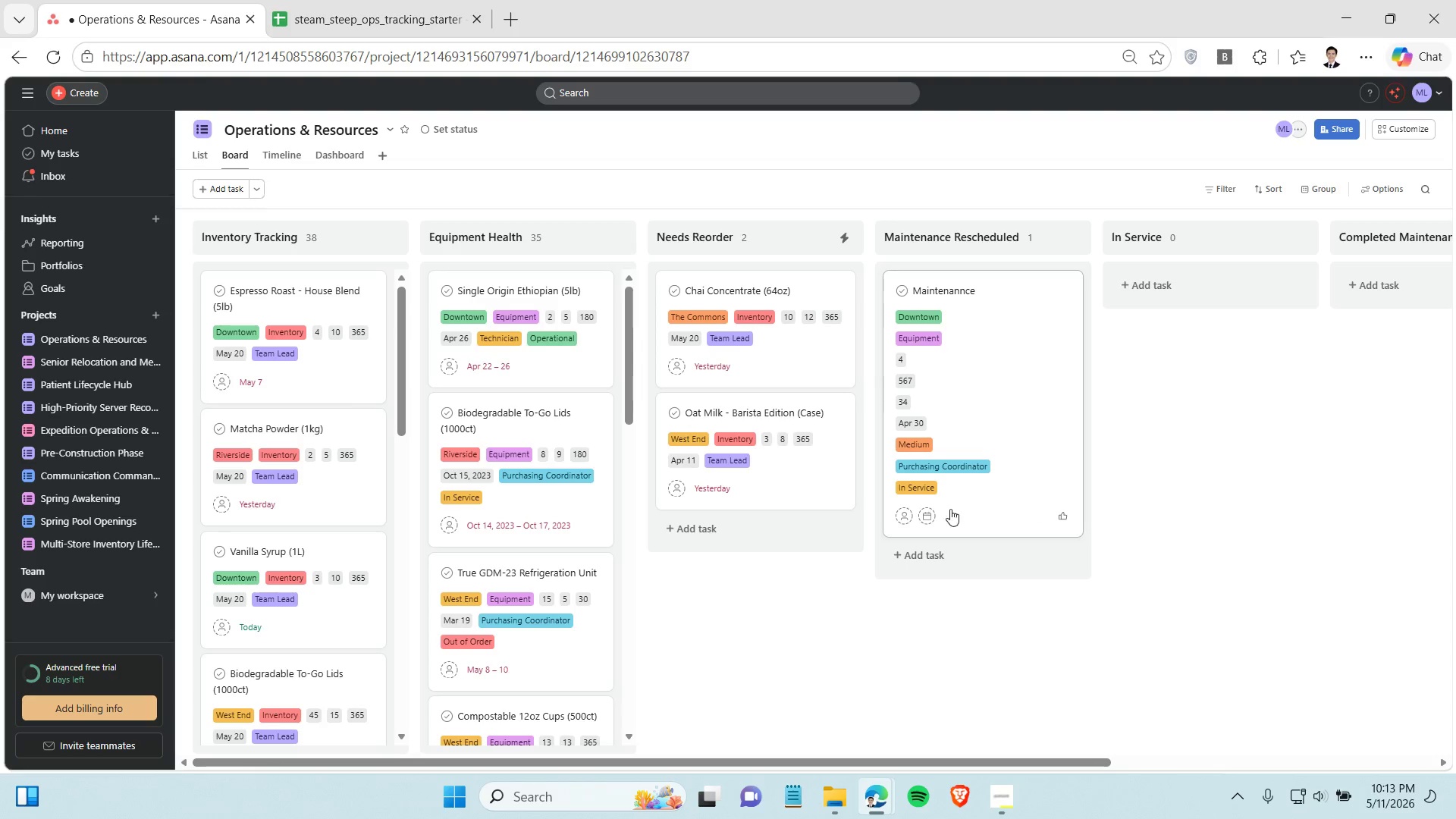 
left_click([924, 513])
 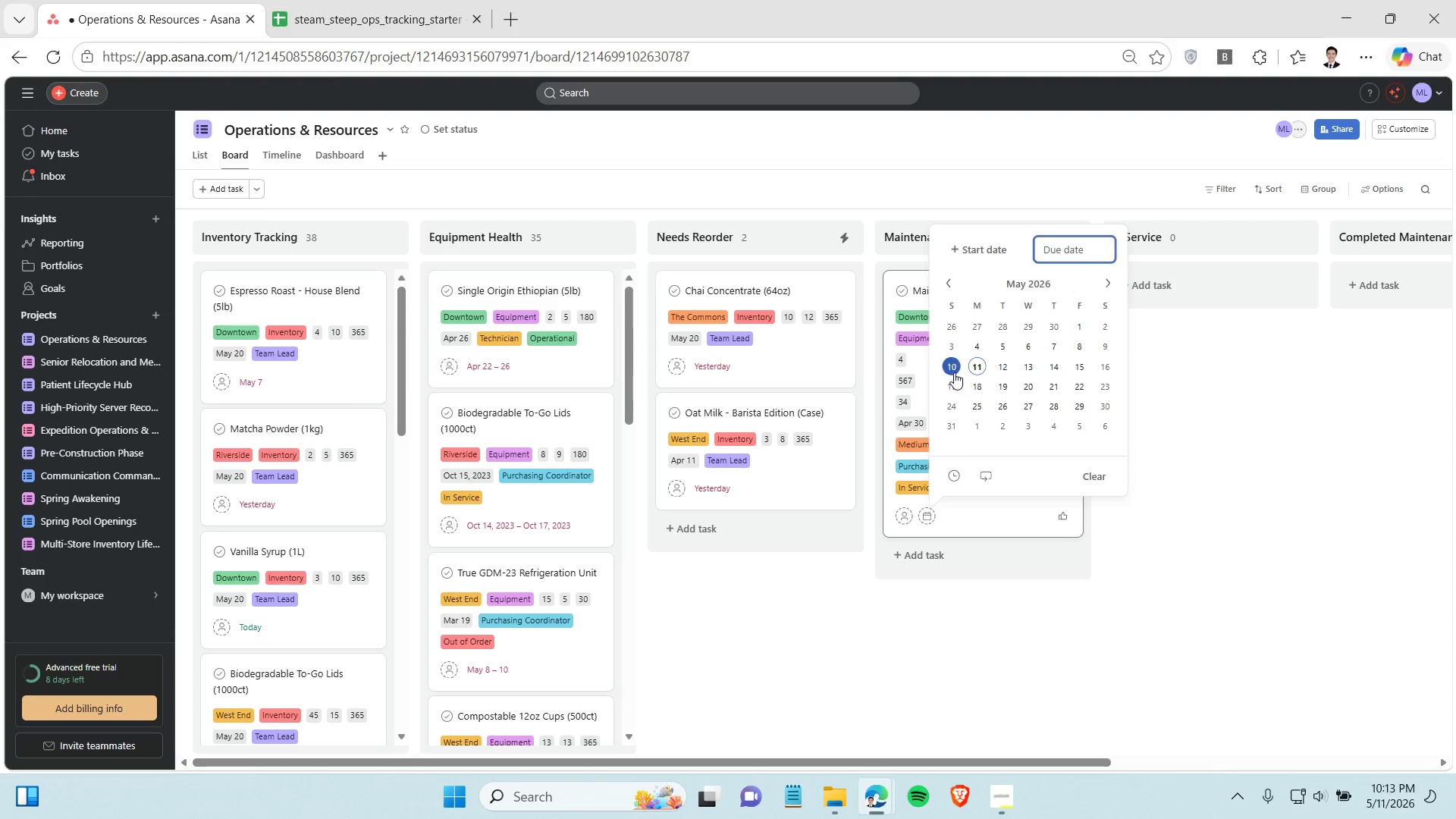 
left_click([954, 369])
 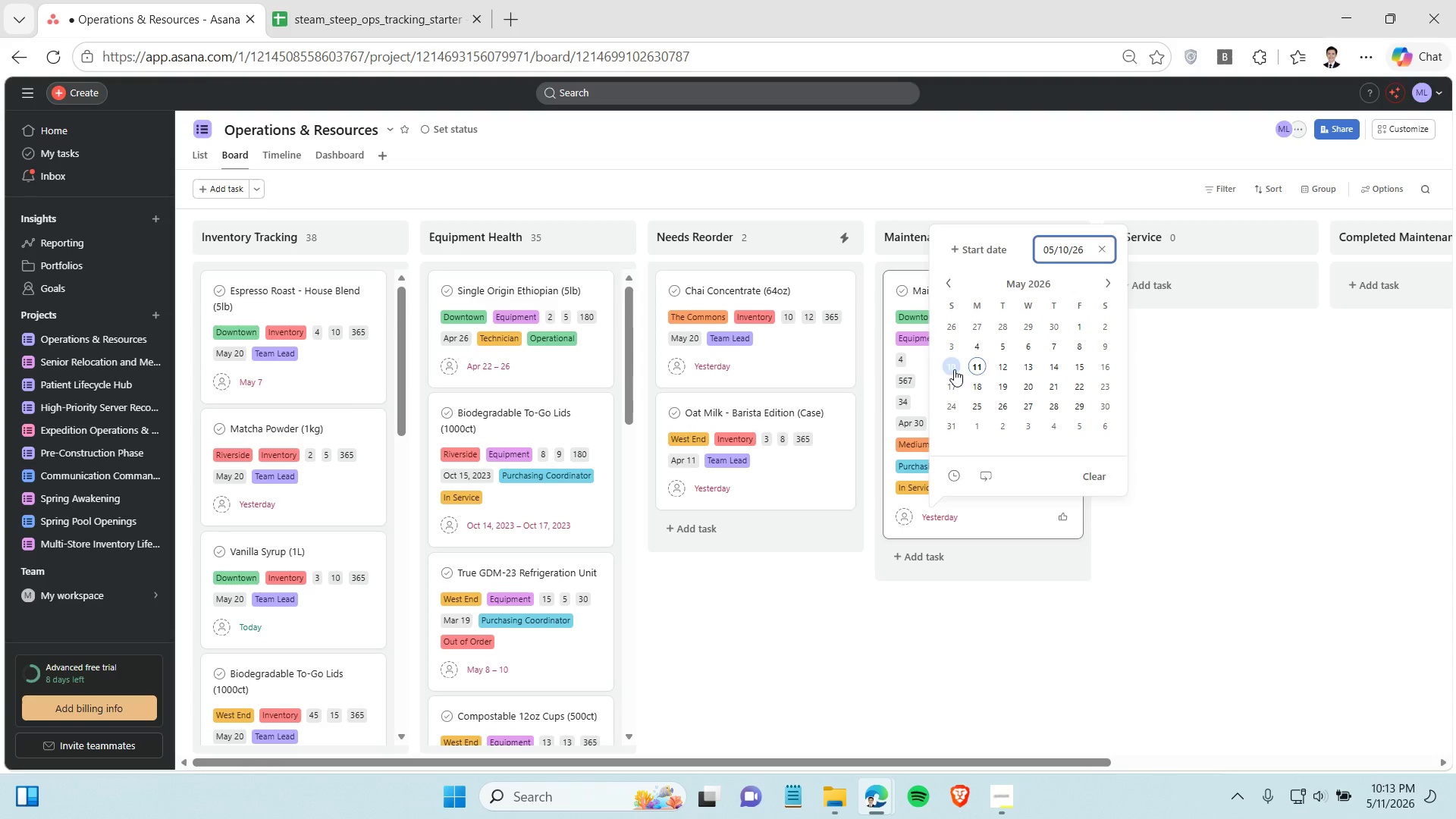 
left_click([1273, 494])
 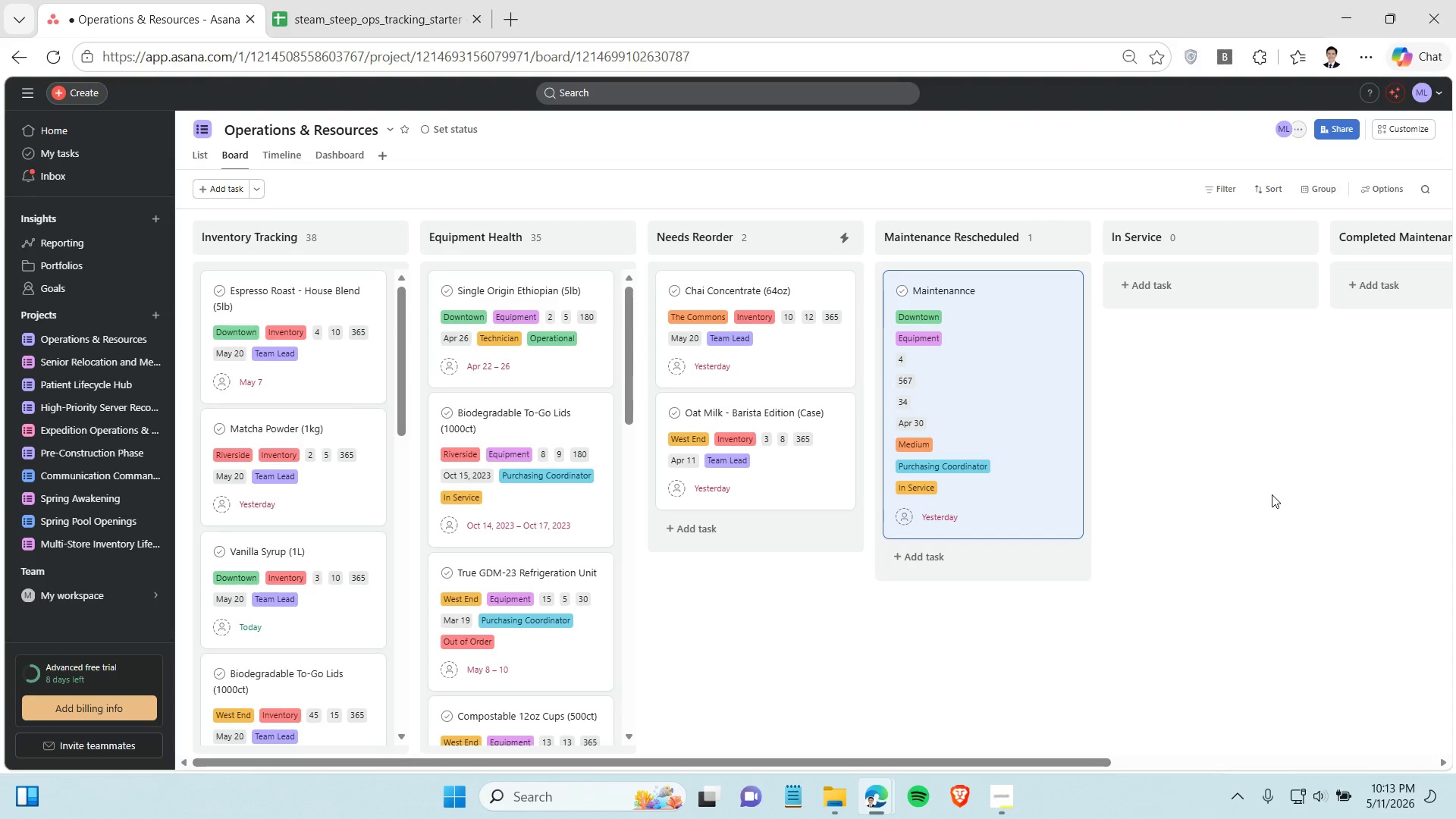 
left_click([1166, 439])
 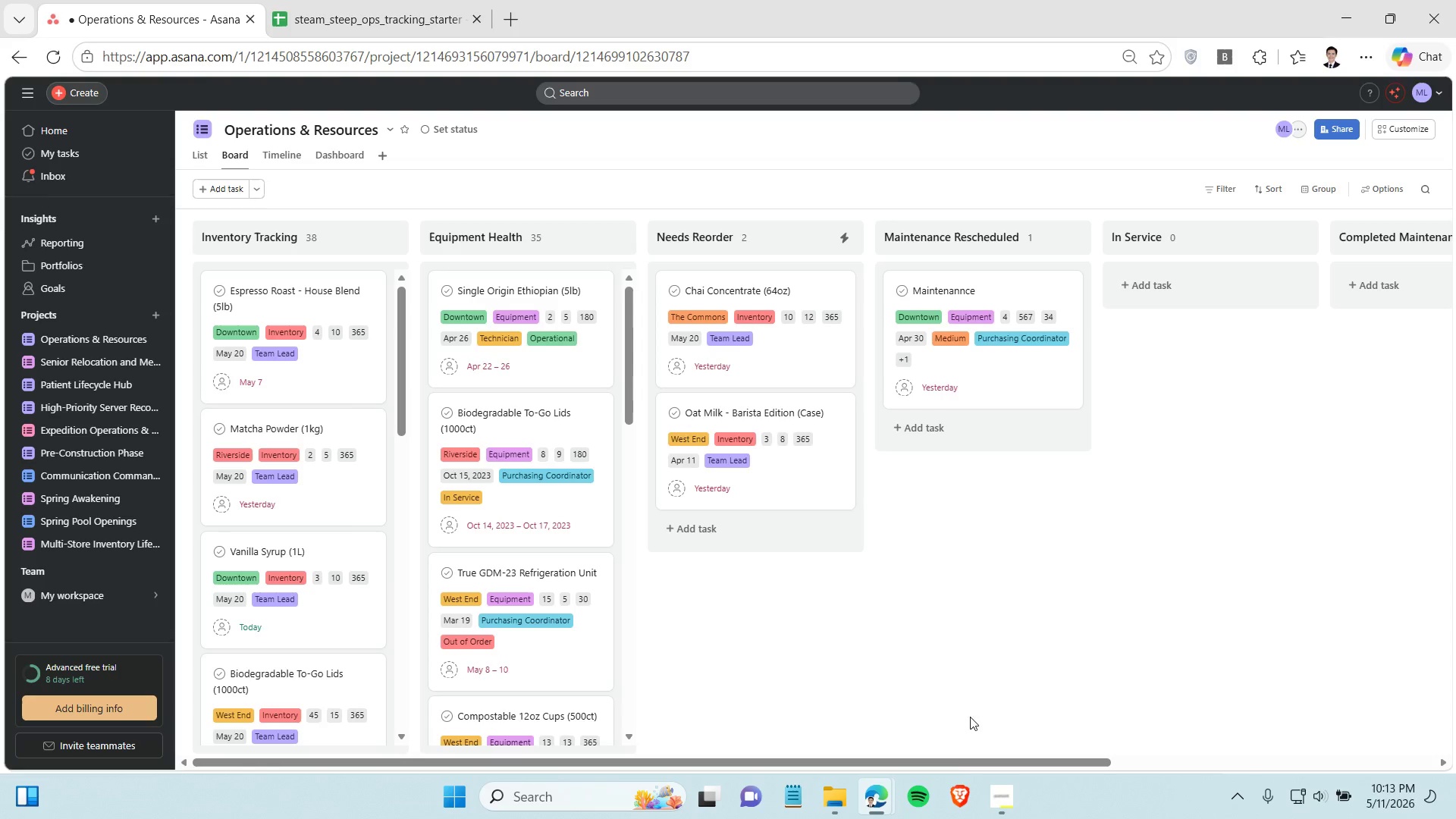 
left_click_drag(start_coordinate=[949, 759], to_coordinate=[971, 727])
 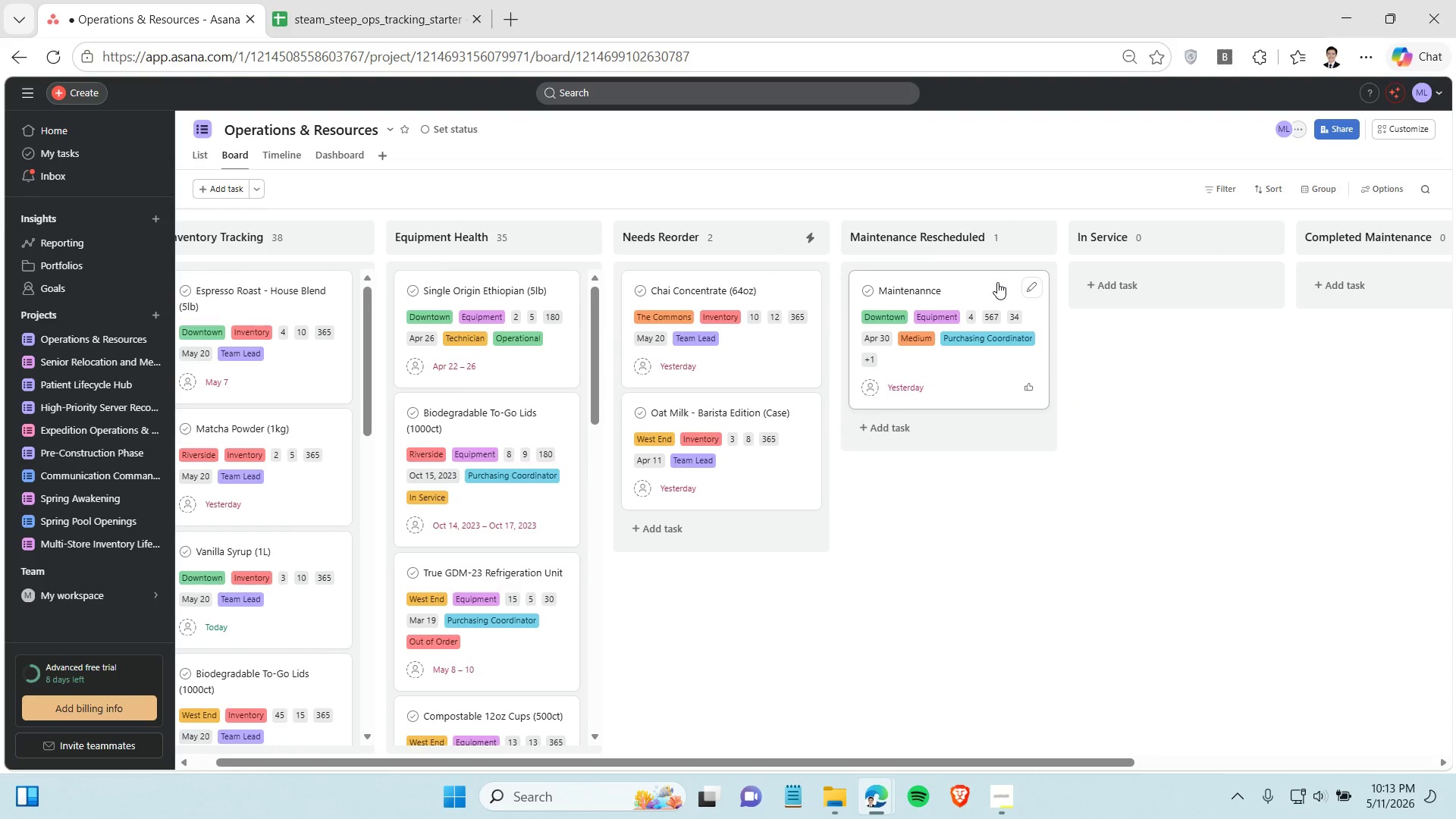 
left_click([1030, 284])
 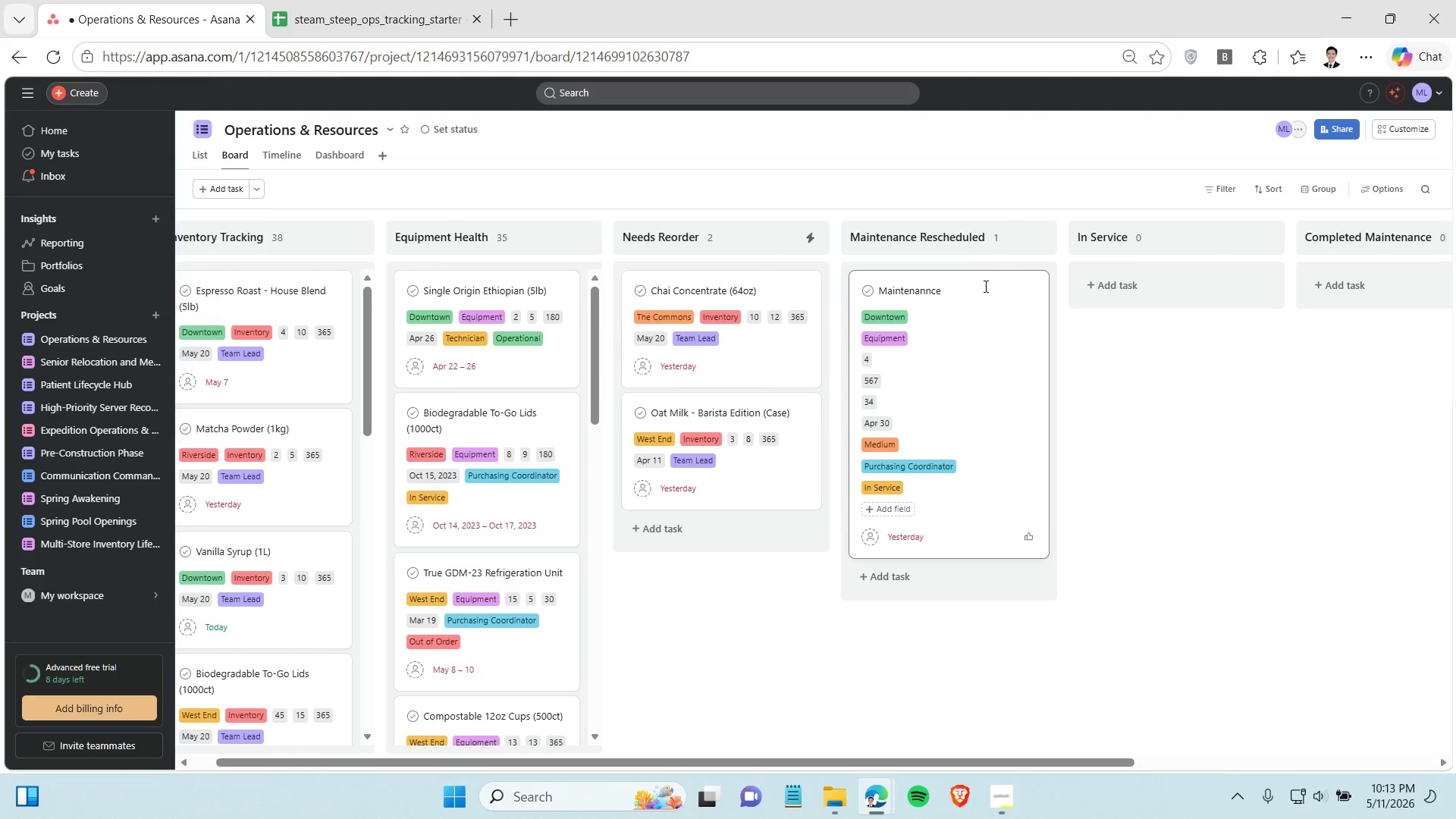 
right_click([984, 286])
 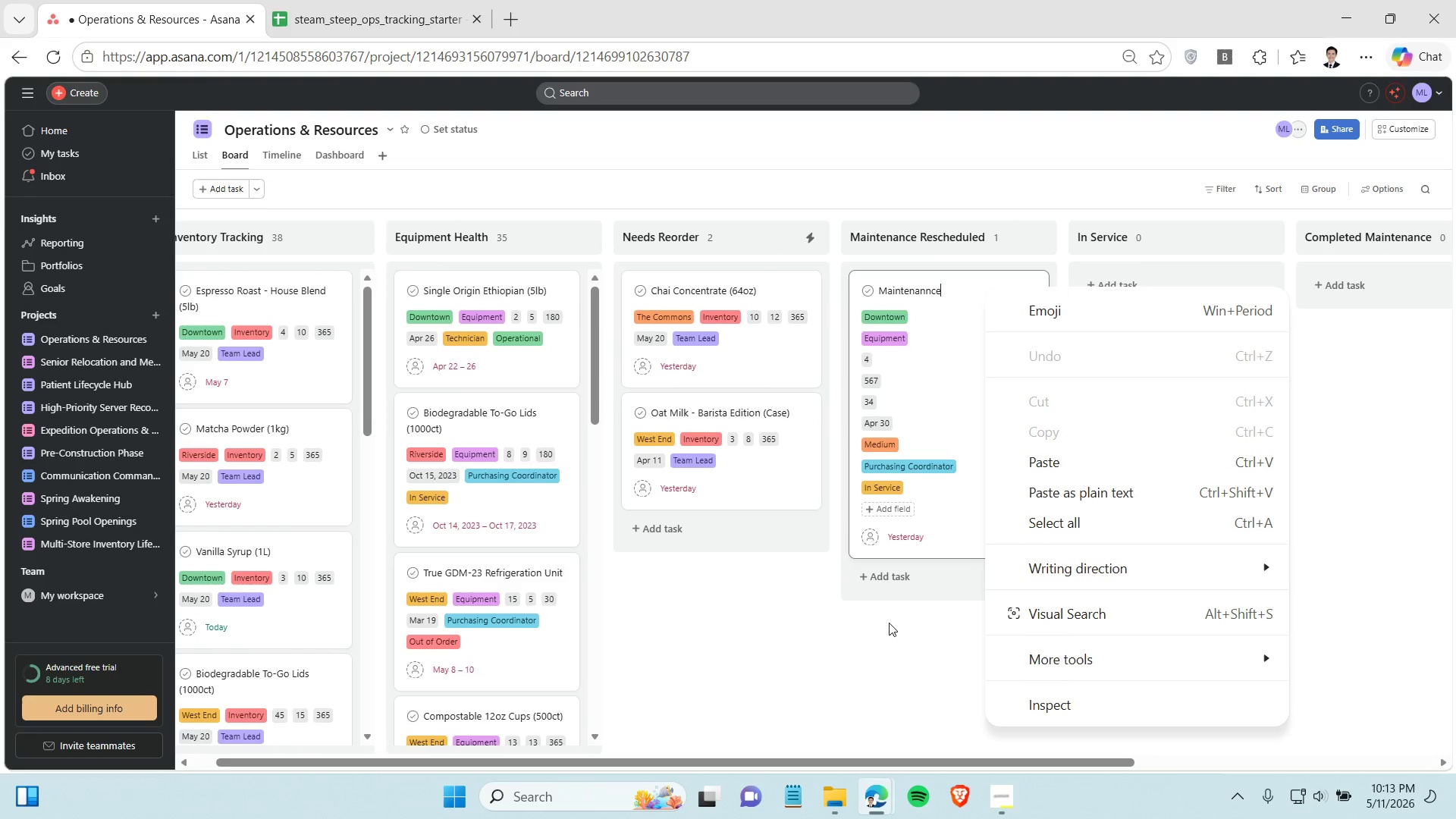 
left_click([881, 644])
 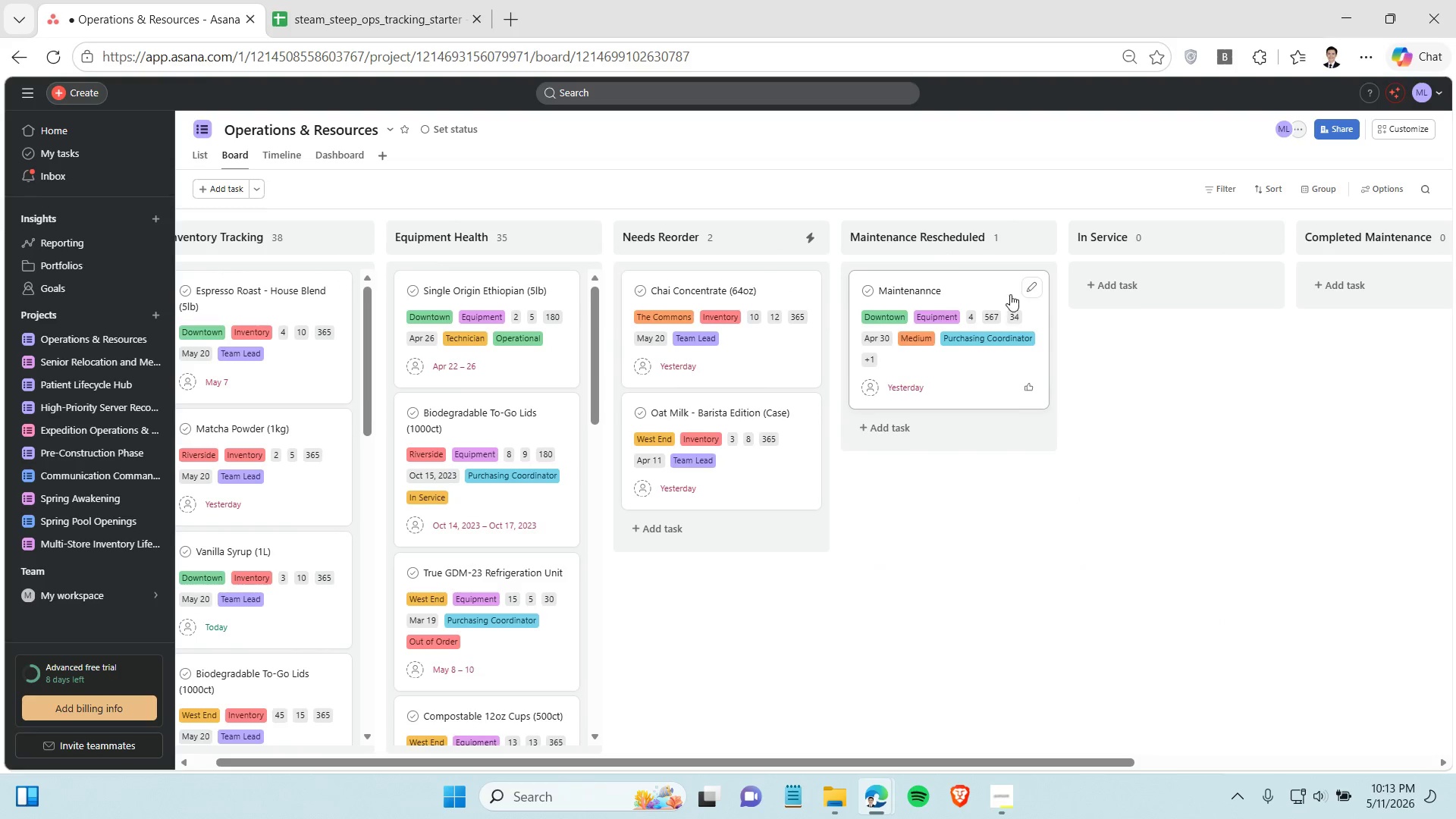 
right_click([1008, 292])
 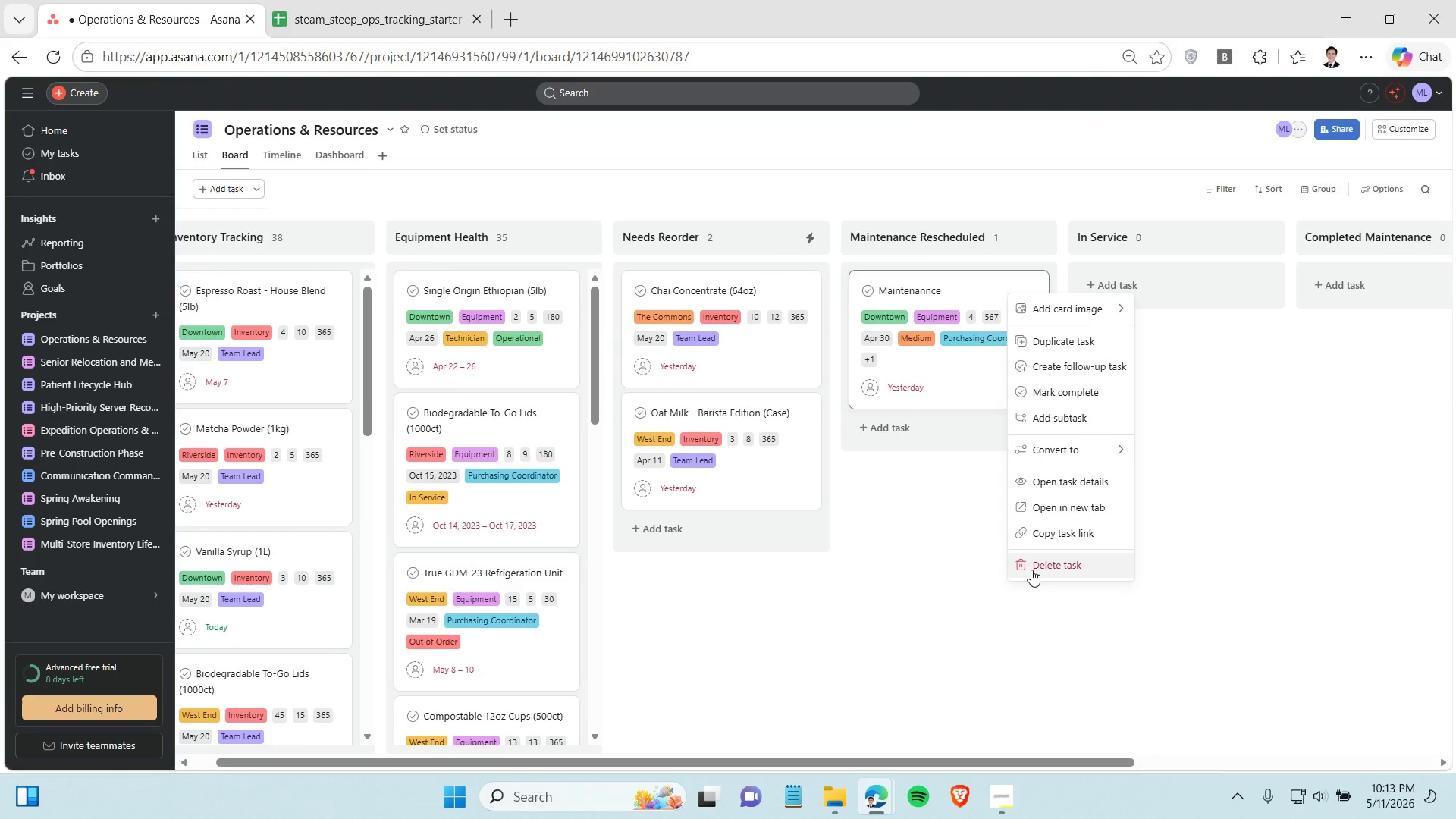 
left_click([1031, 570])
 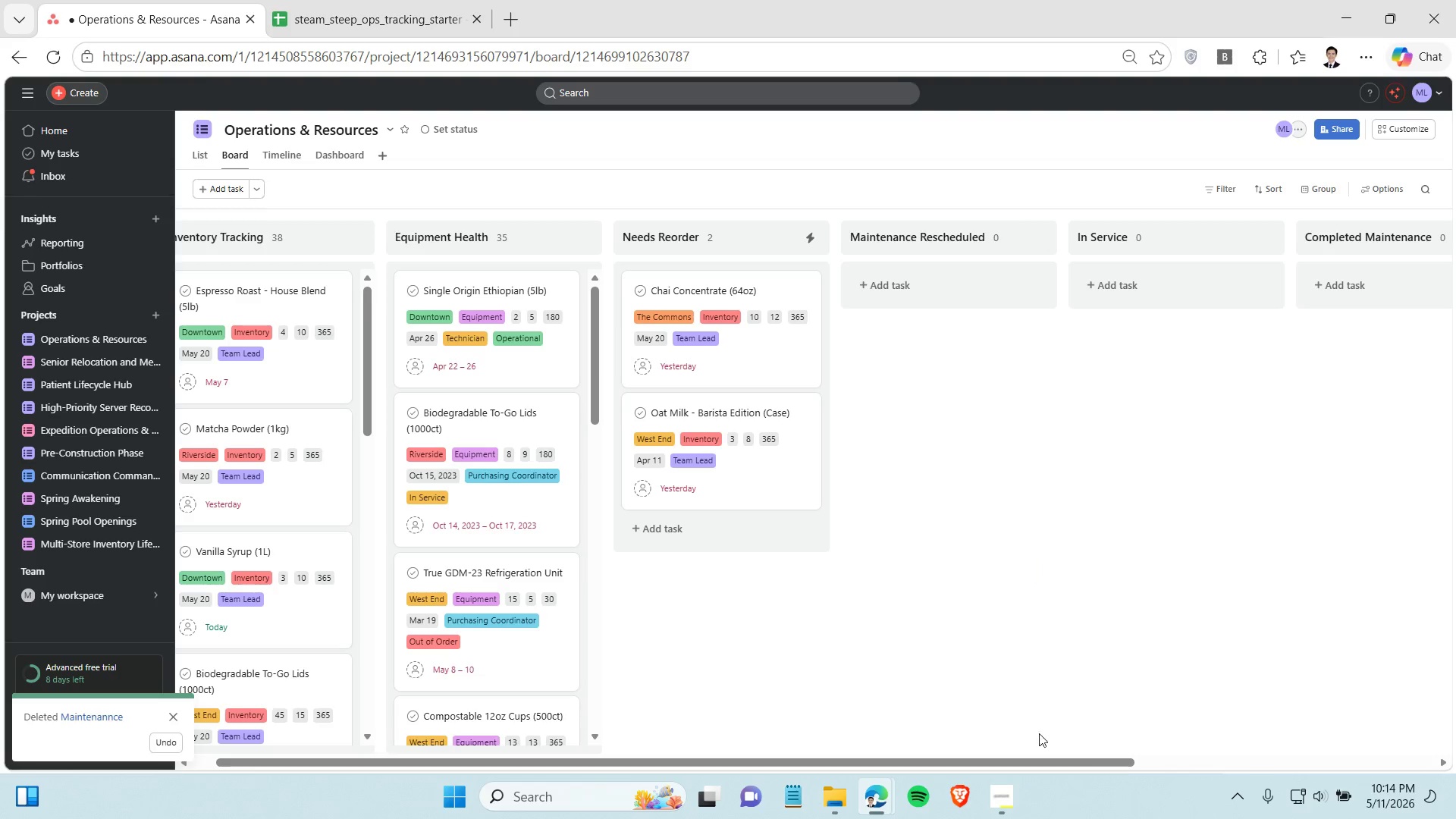 
left_click([999, 808])